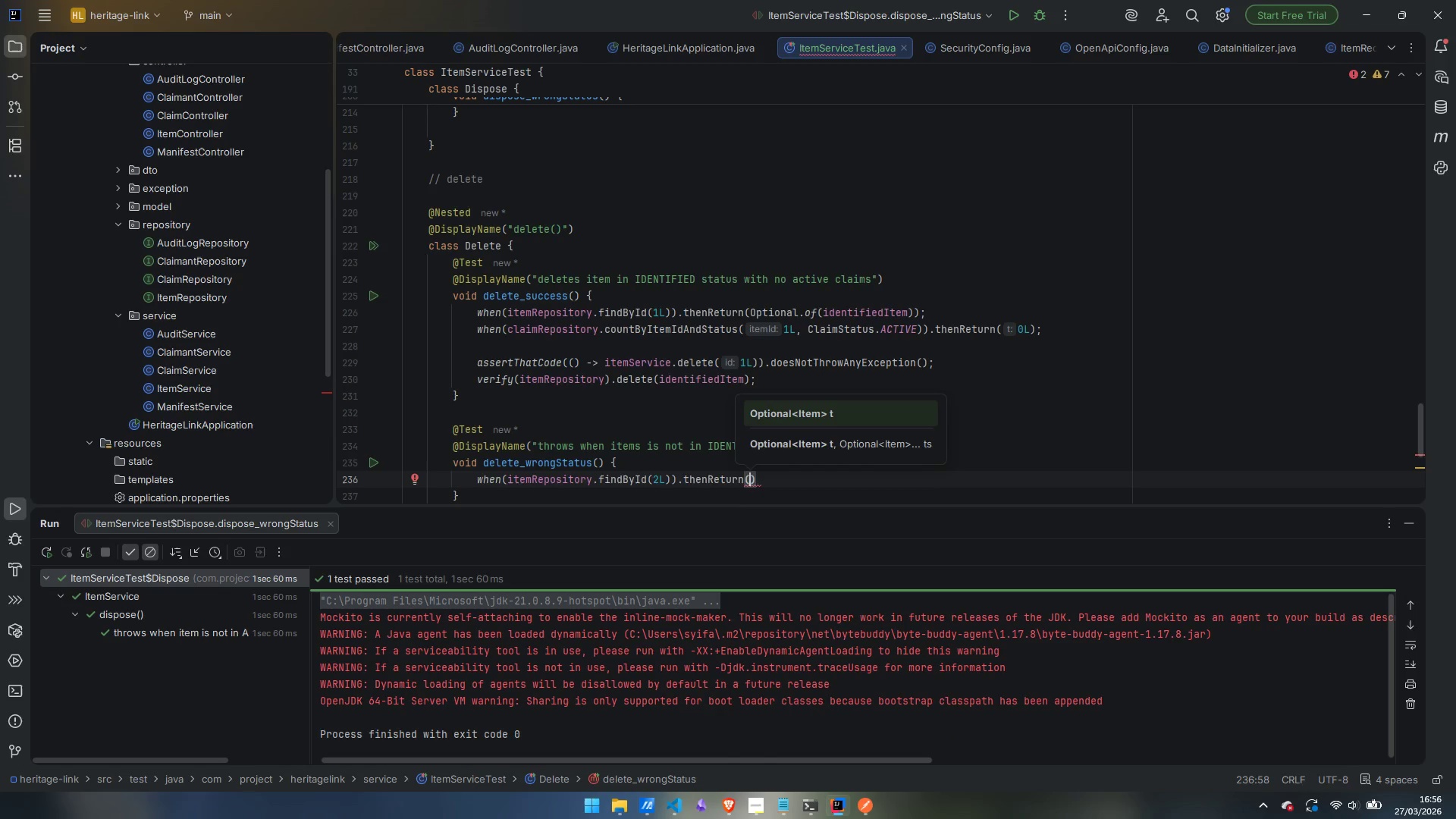 
type(Op)
 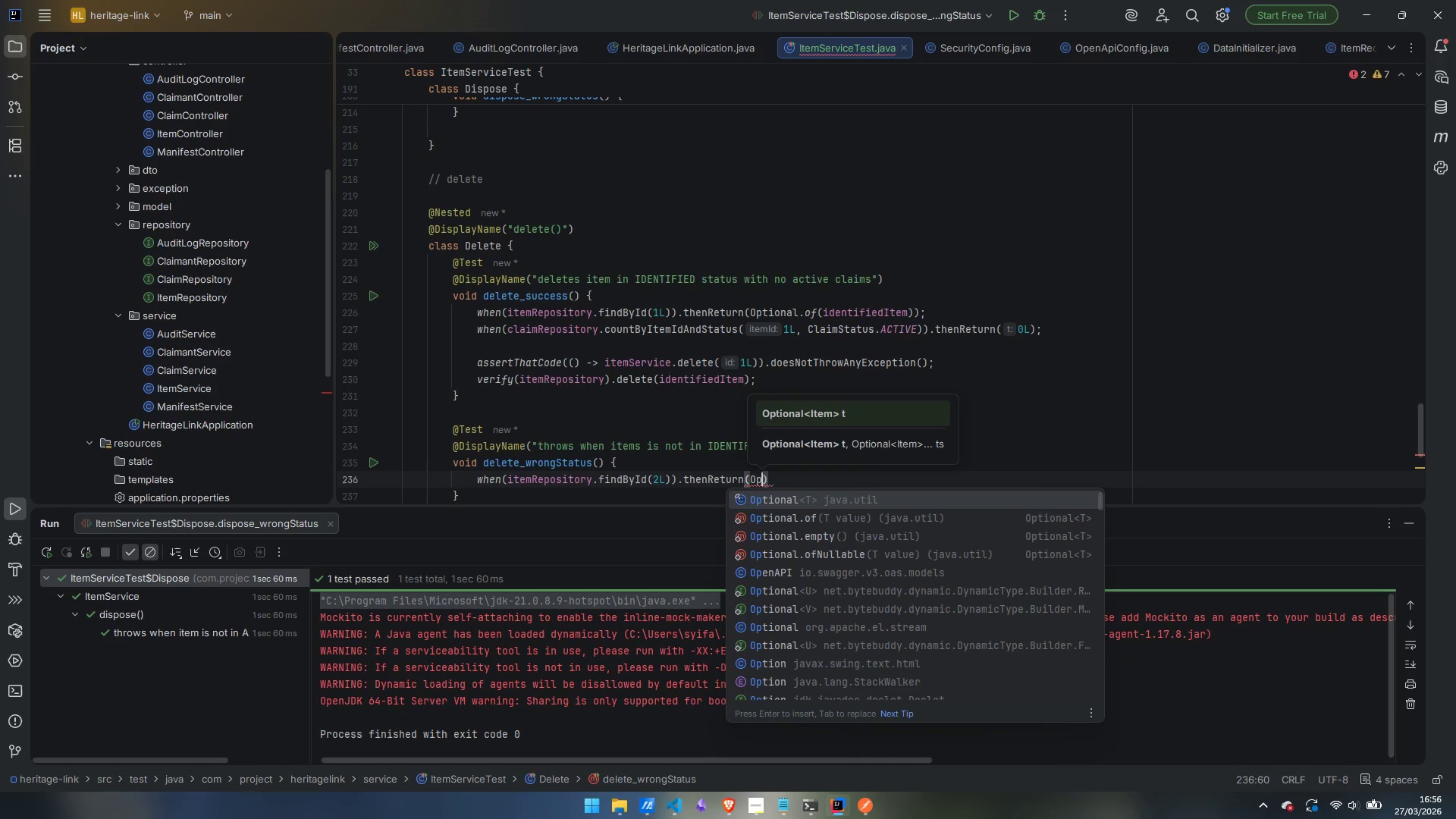 
key(Enter)
 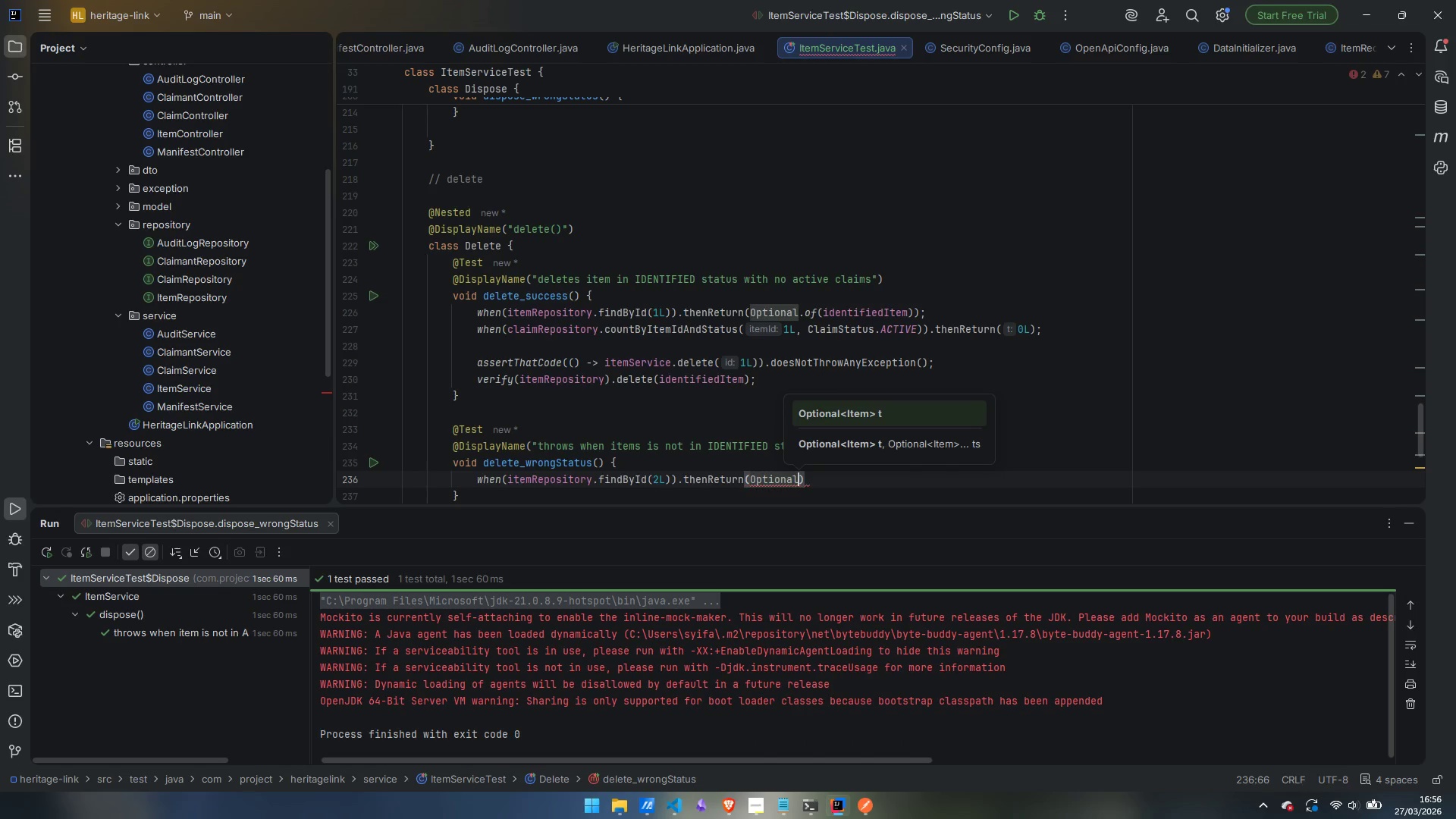 
key(Period)
 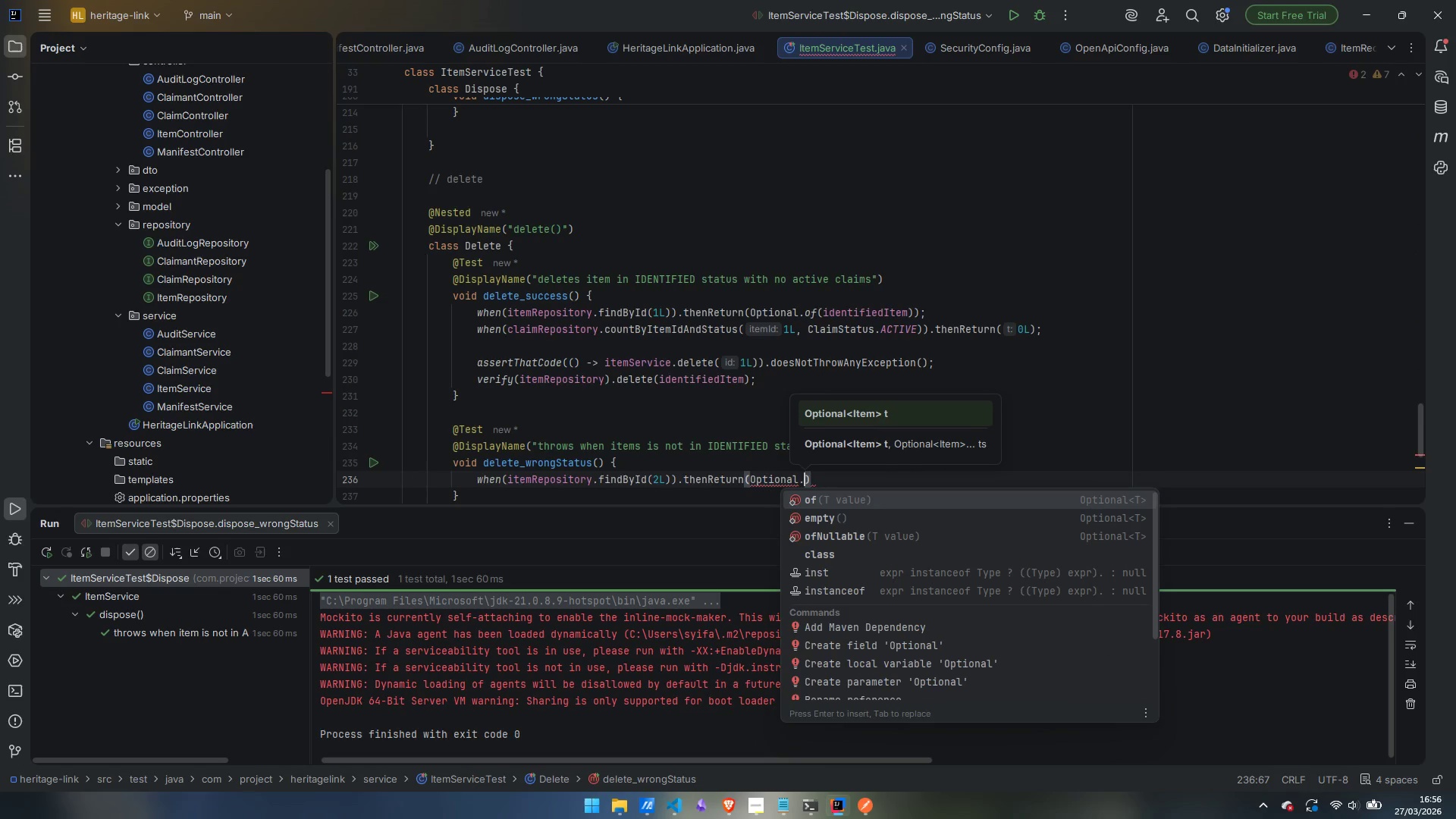 
key(Enter)
 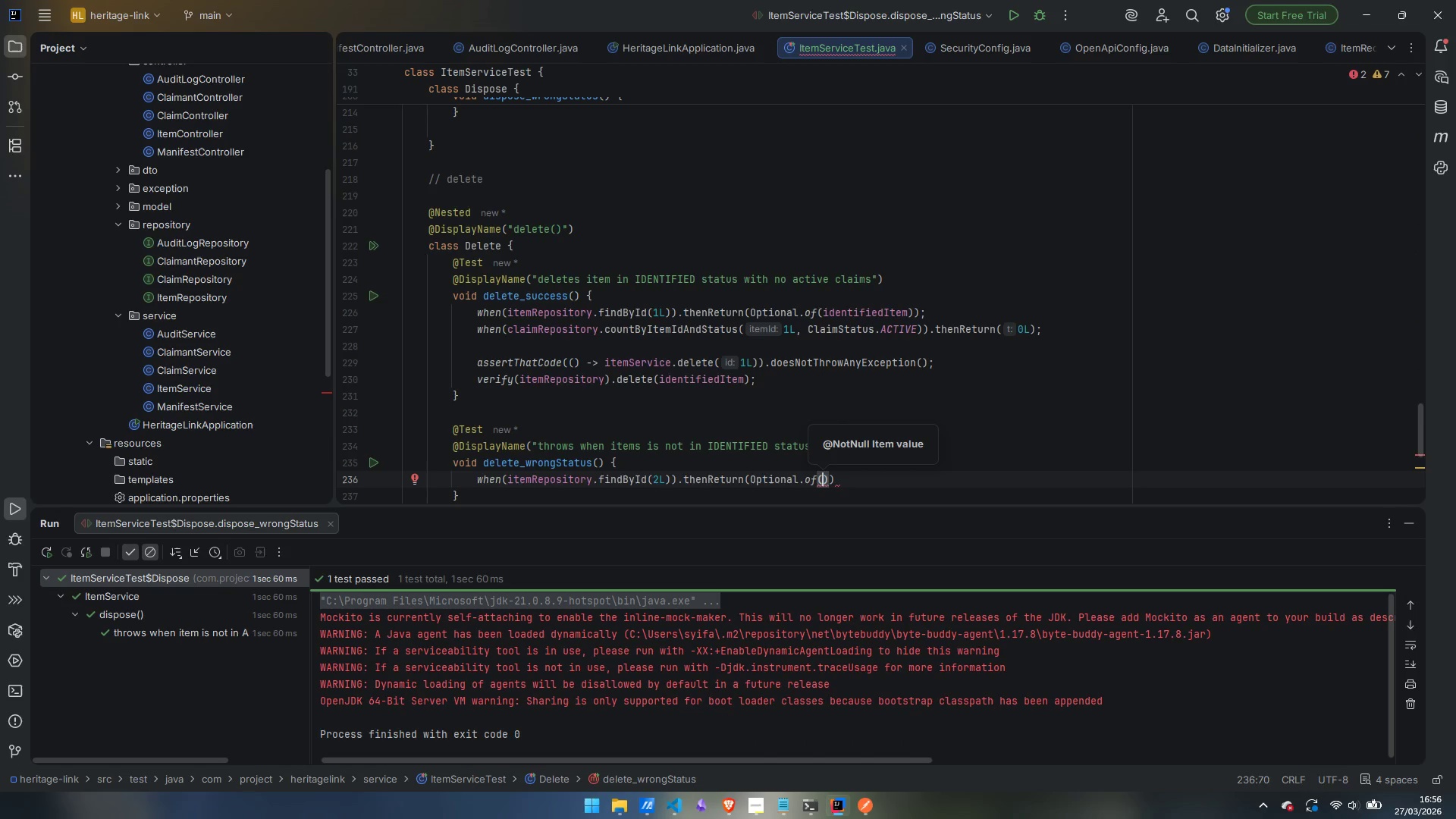 
type(app)
 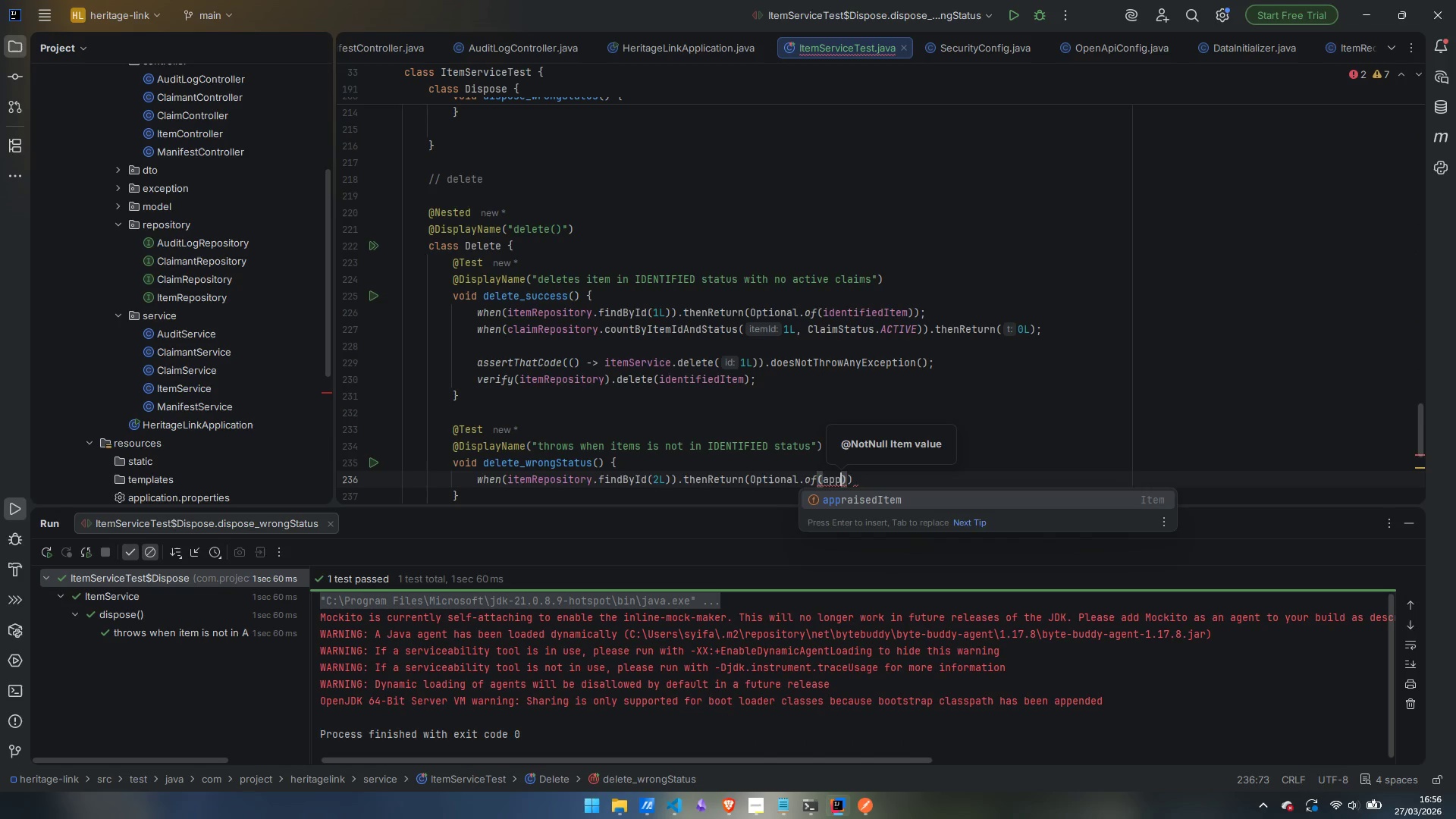 
key(Enter)
 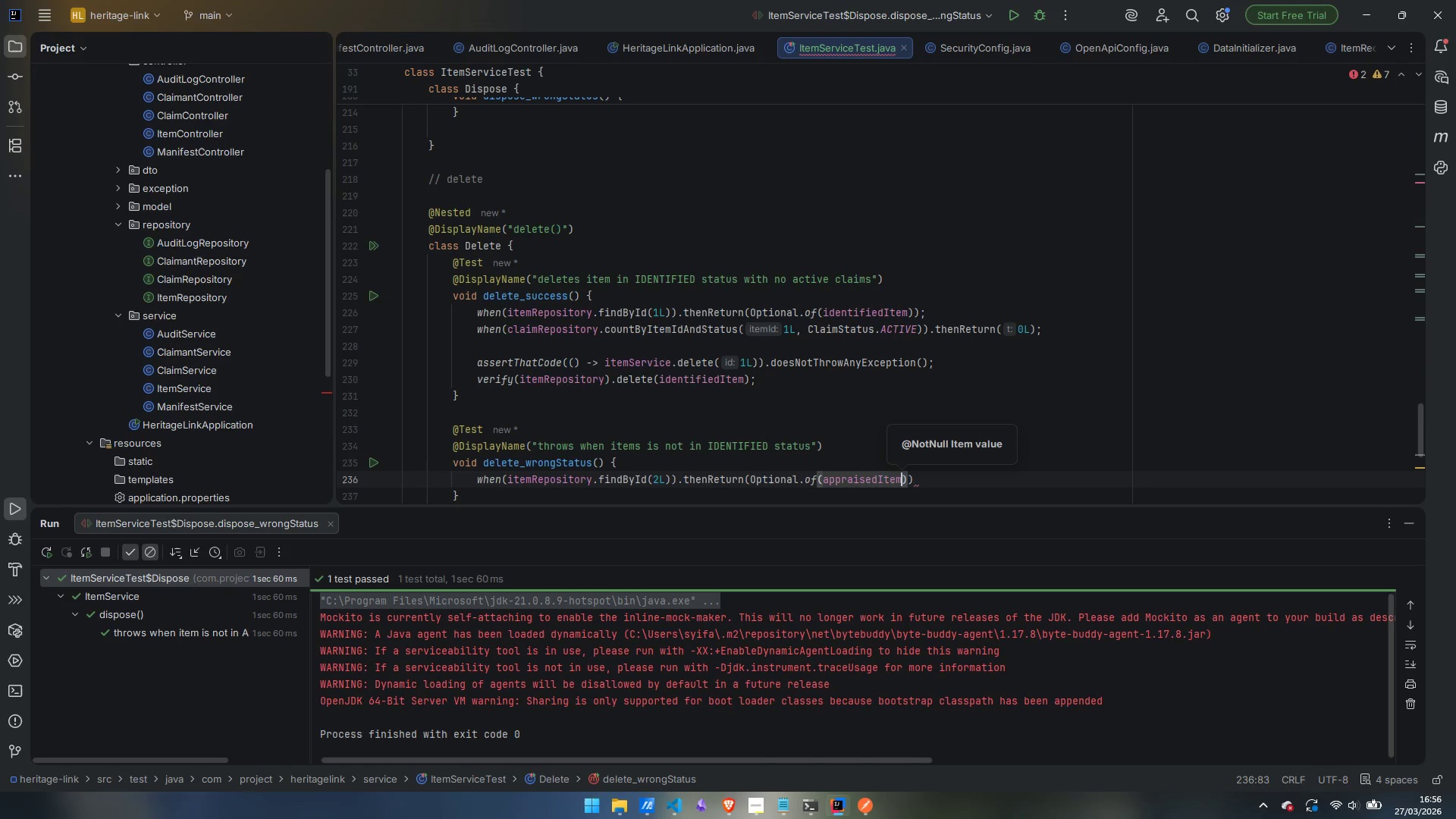 
key(ArrowRight)
 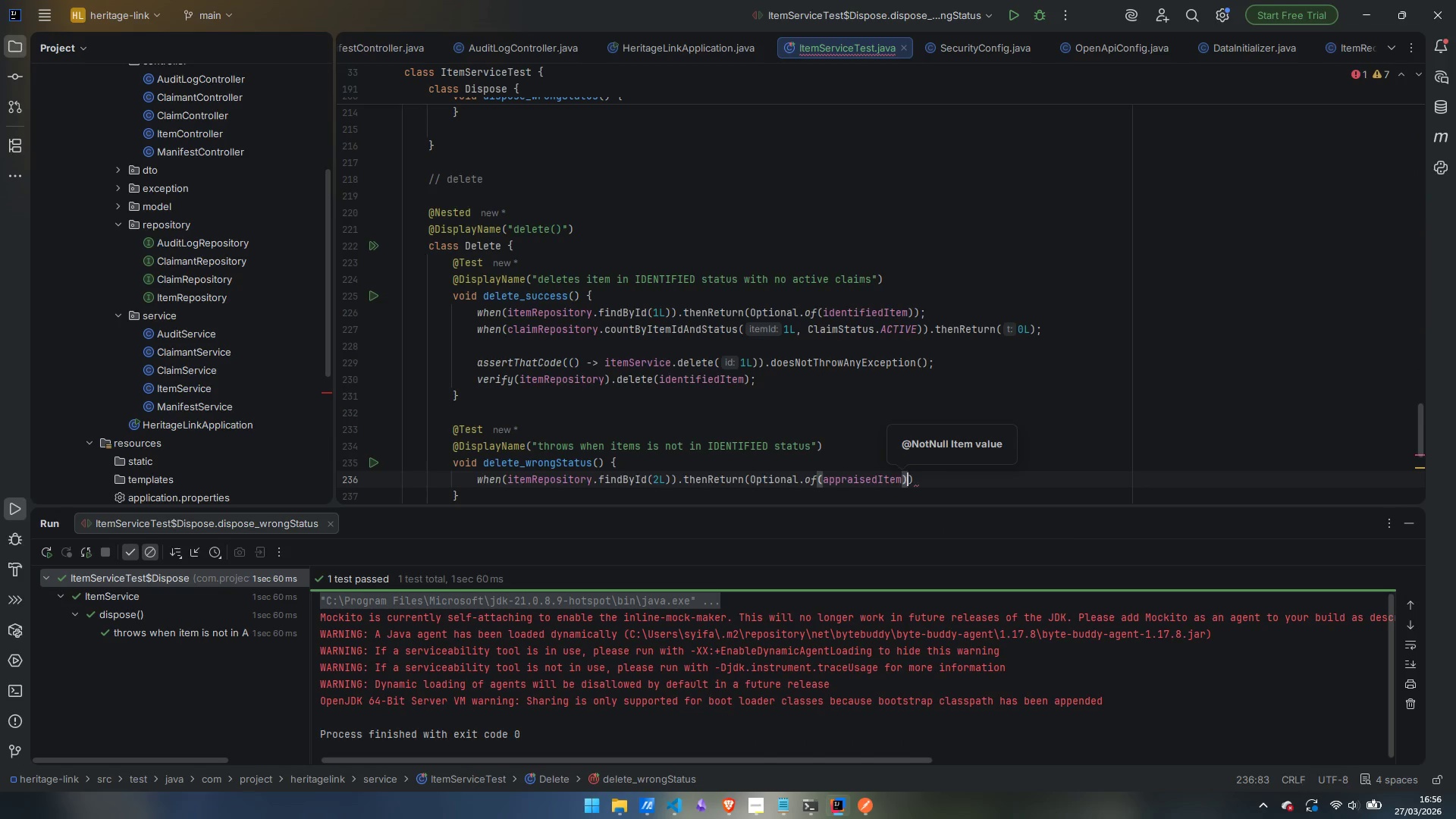 
key(ArrowRight)
 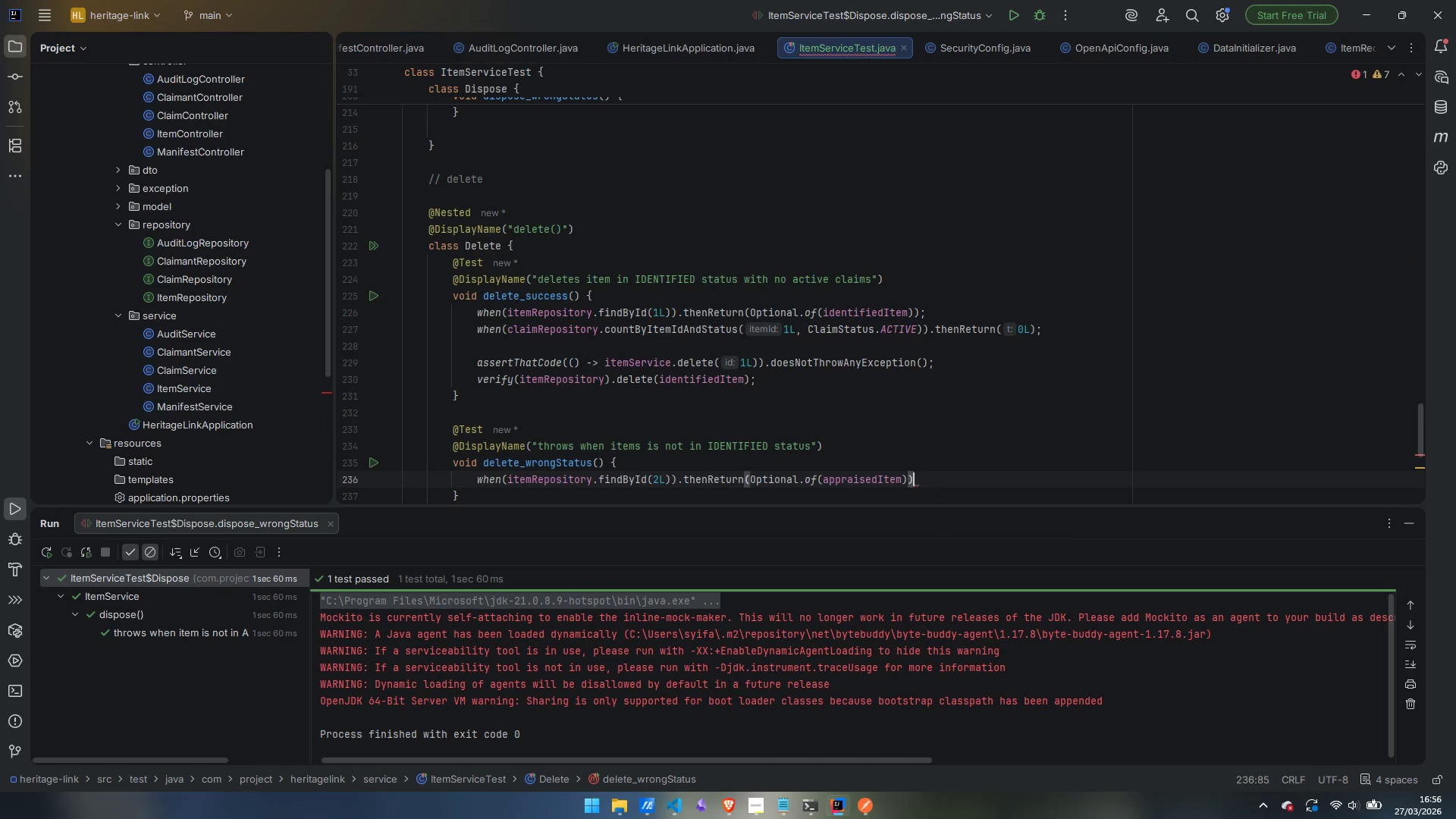 
key(Semicolon)
 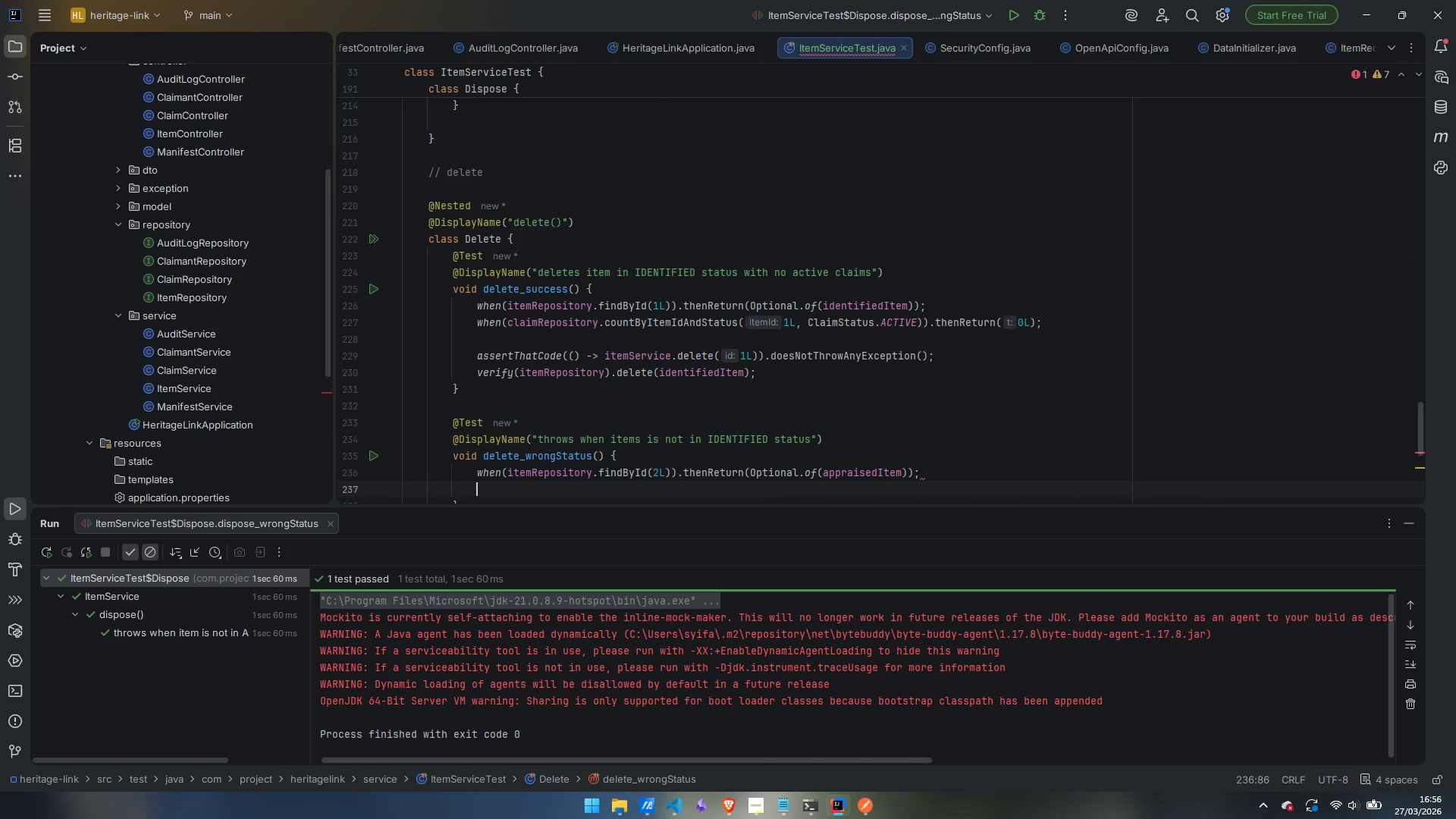 
key(Enter)
 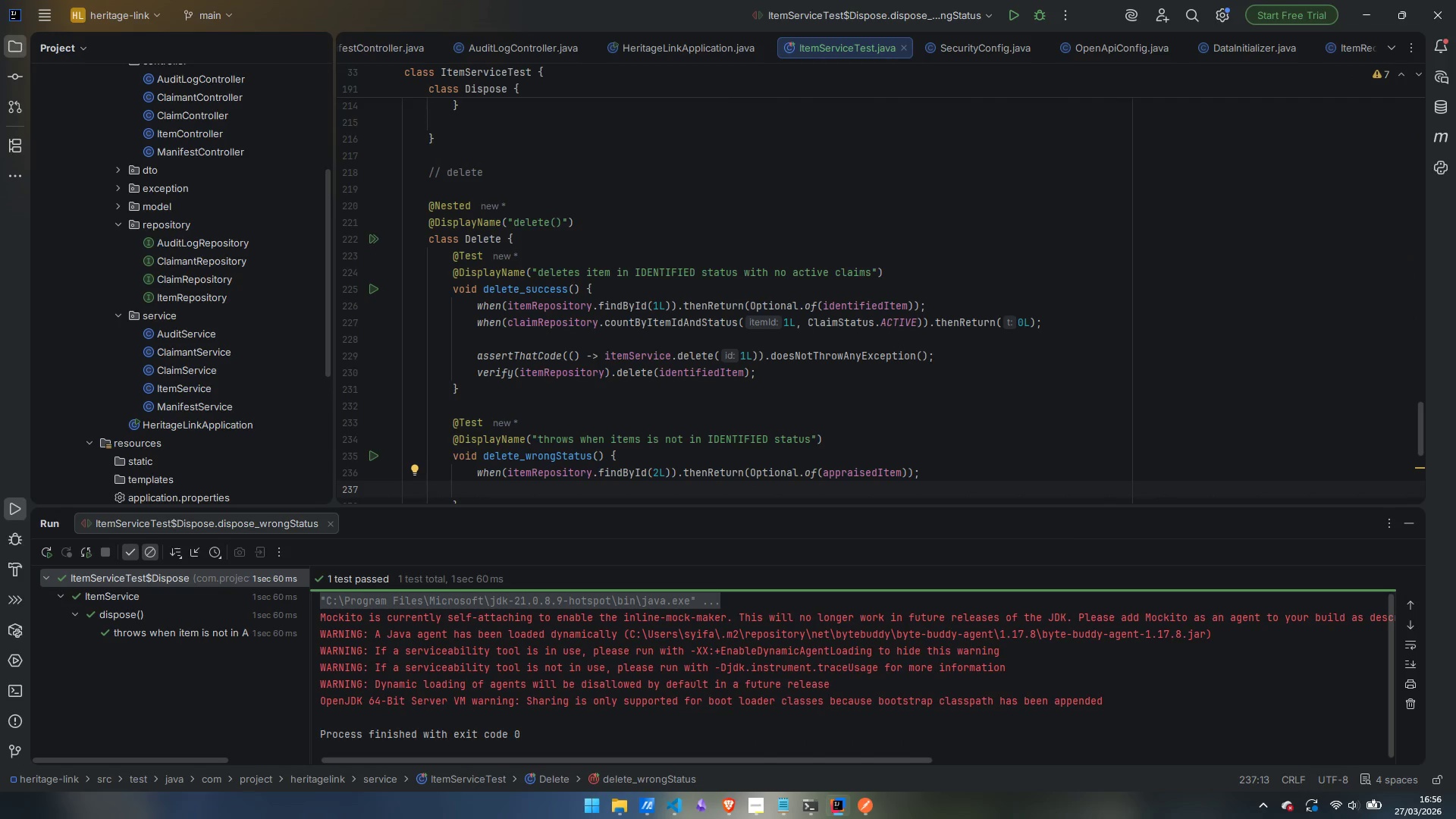 
key(Enter)
 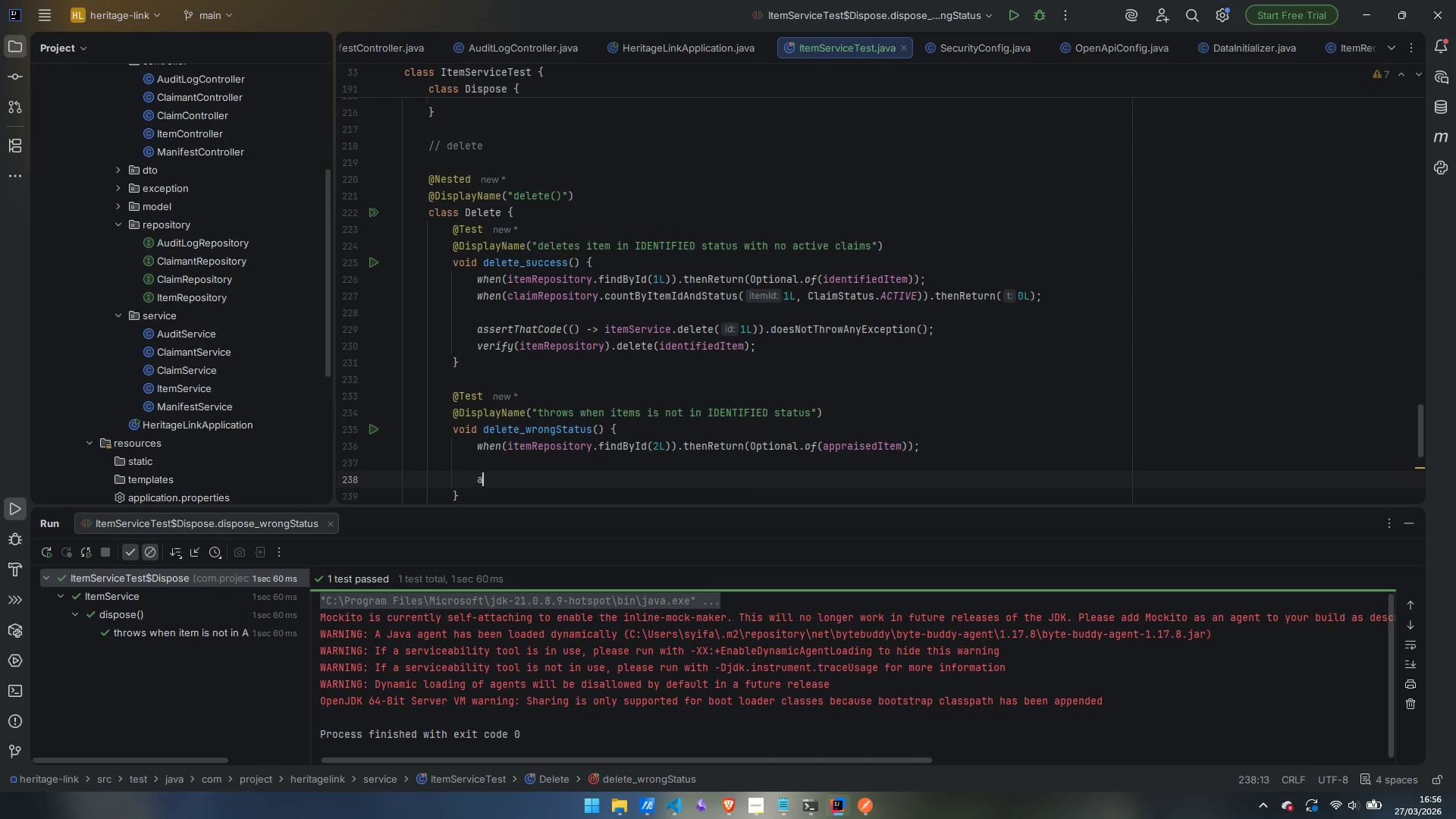 
type(assTT)
 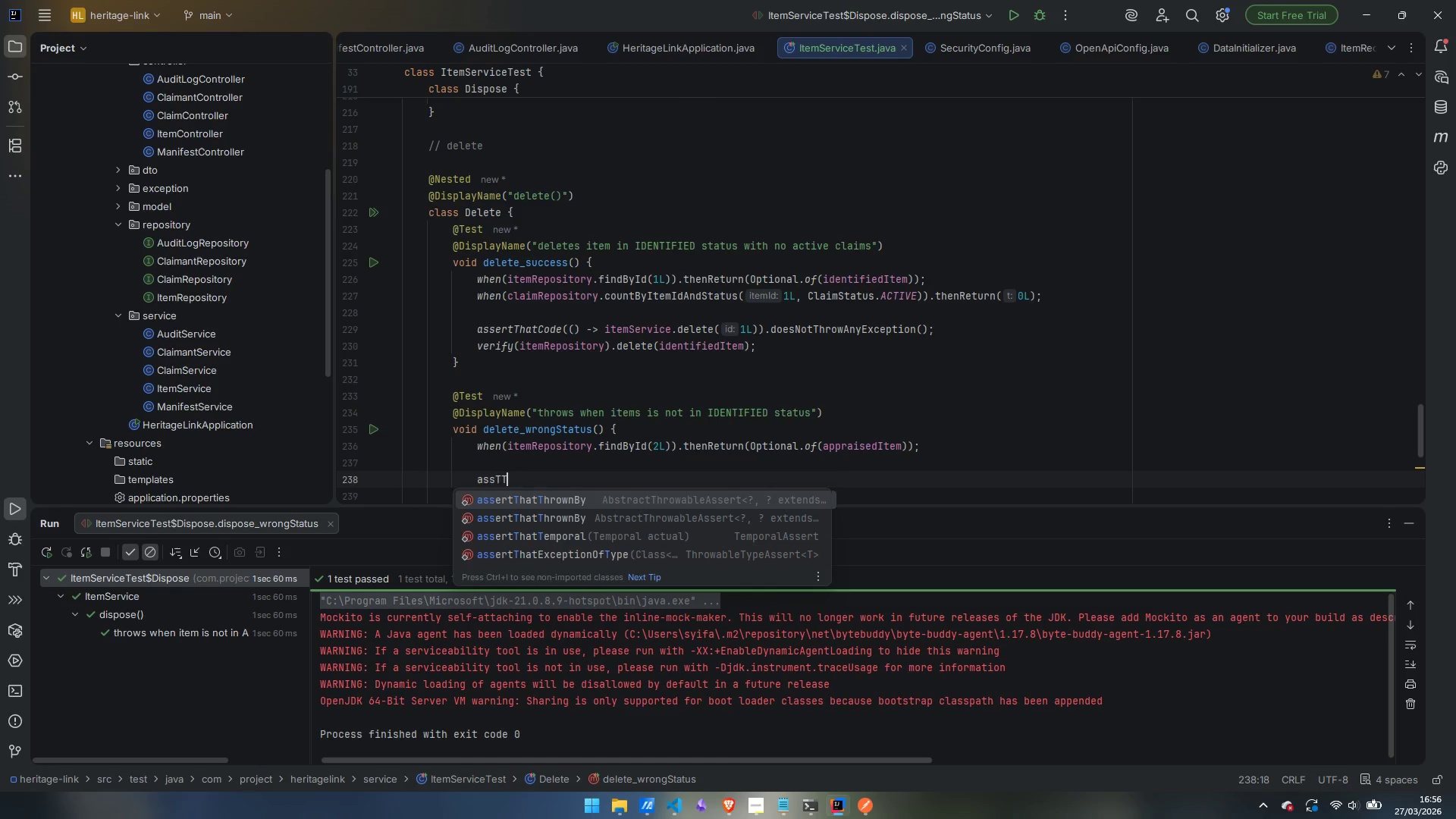 
key(Enter)
 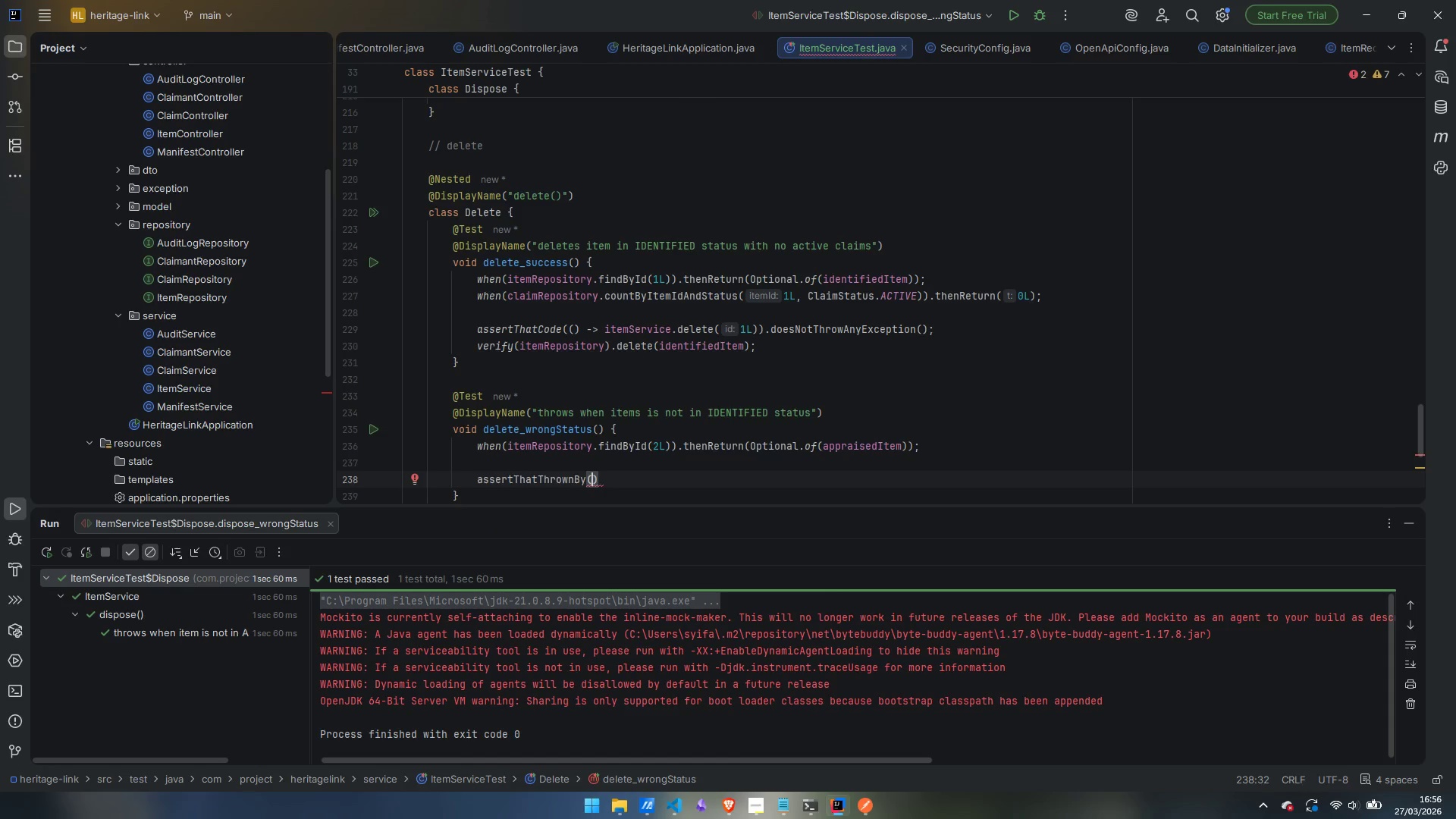 
key(Shift+9)
 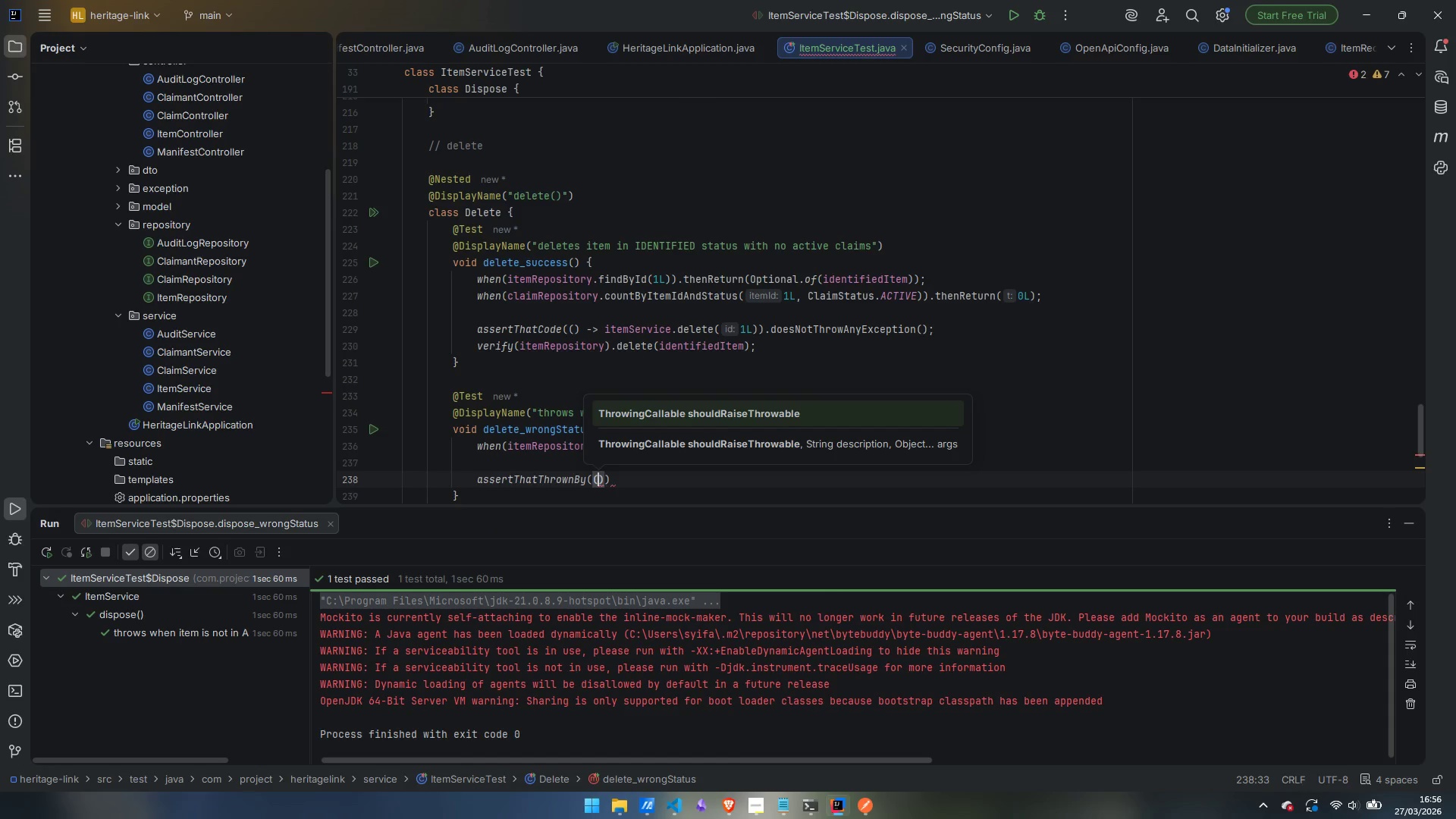 
key(ArrowRight)
 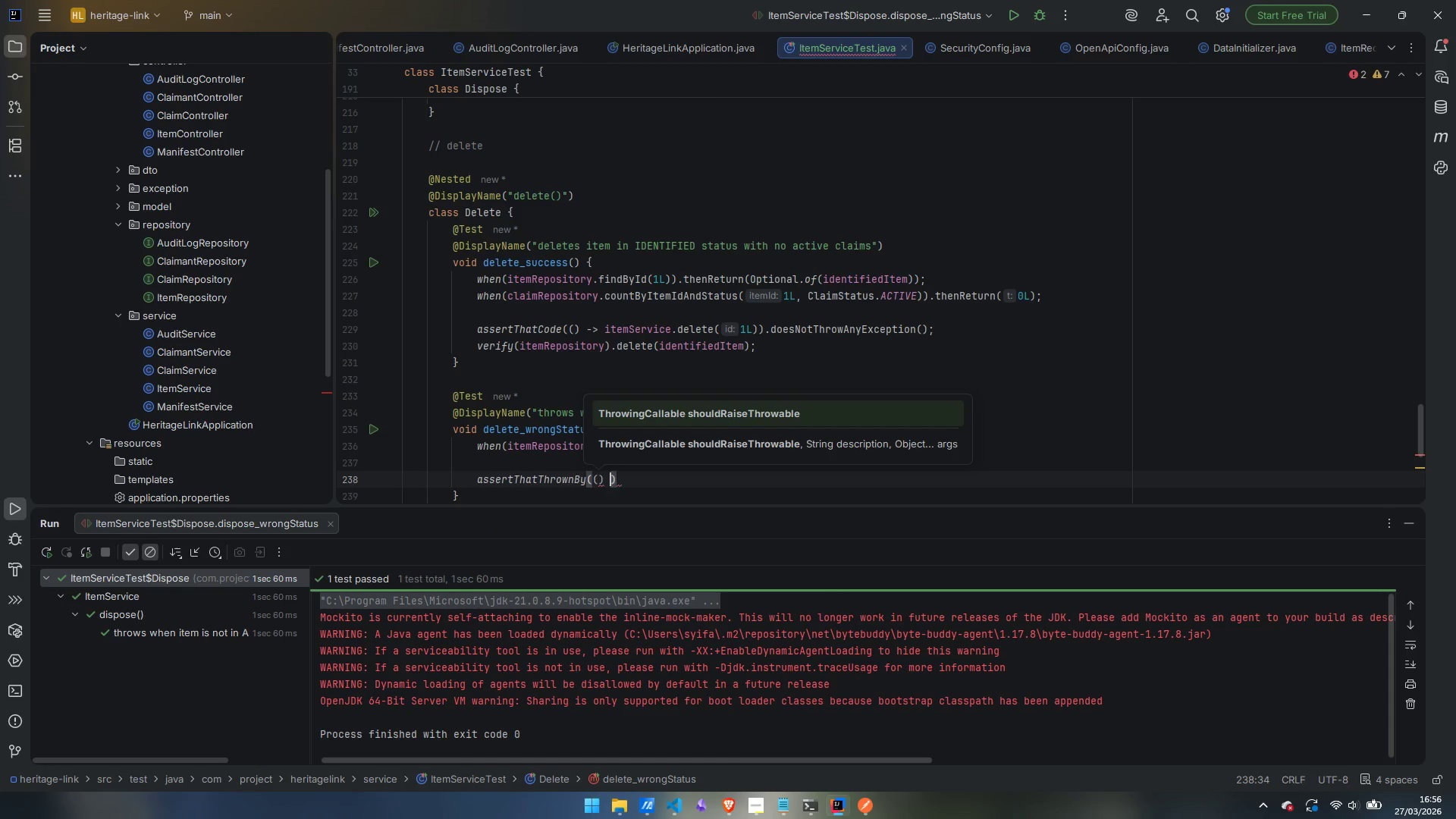 
type( -> item)
 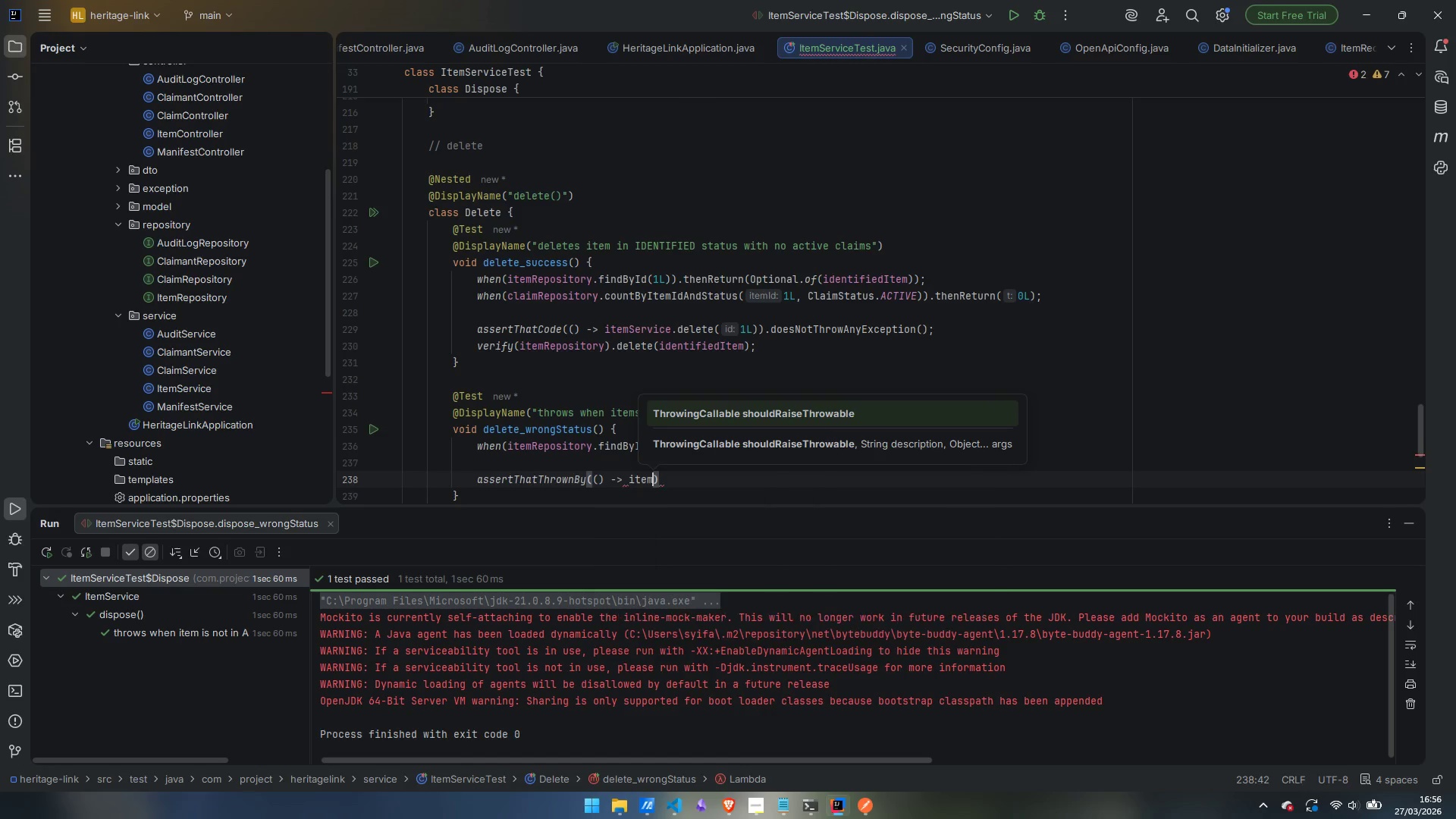 
 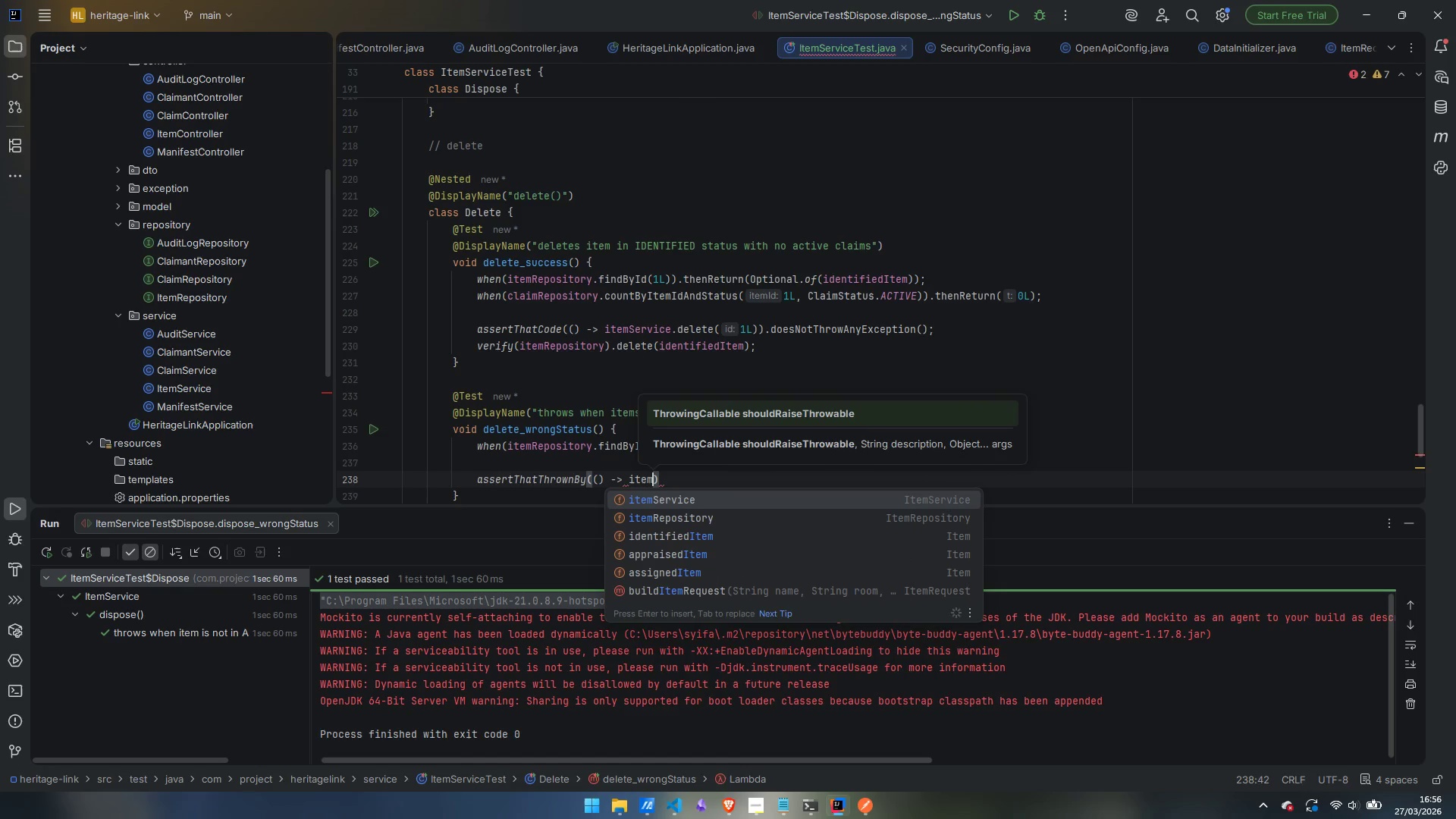 
key(Enter)
 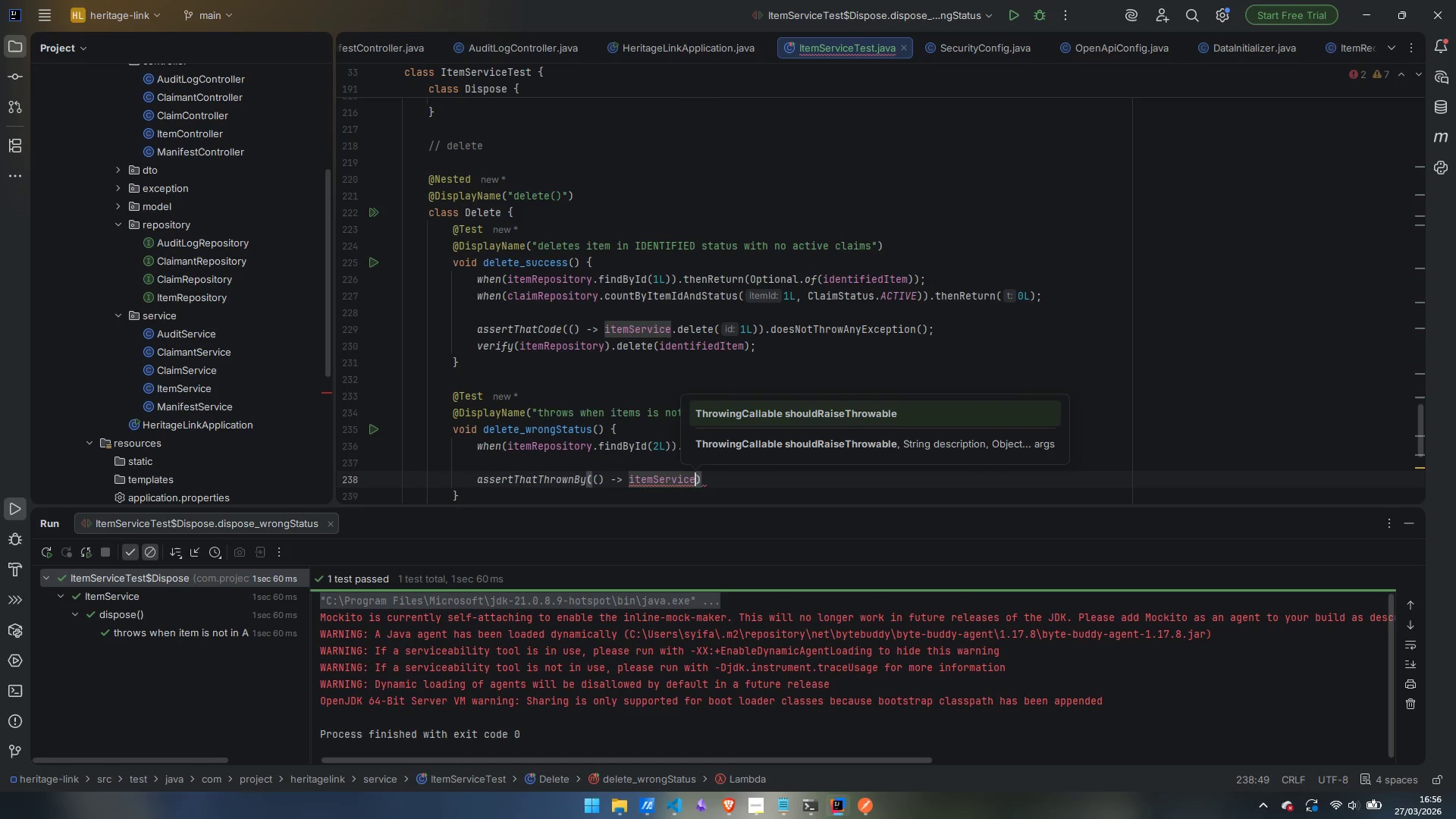 
type(.dele)
 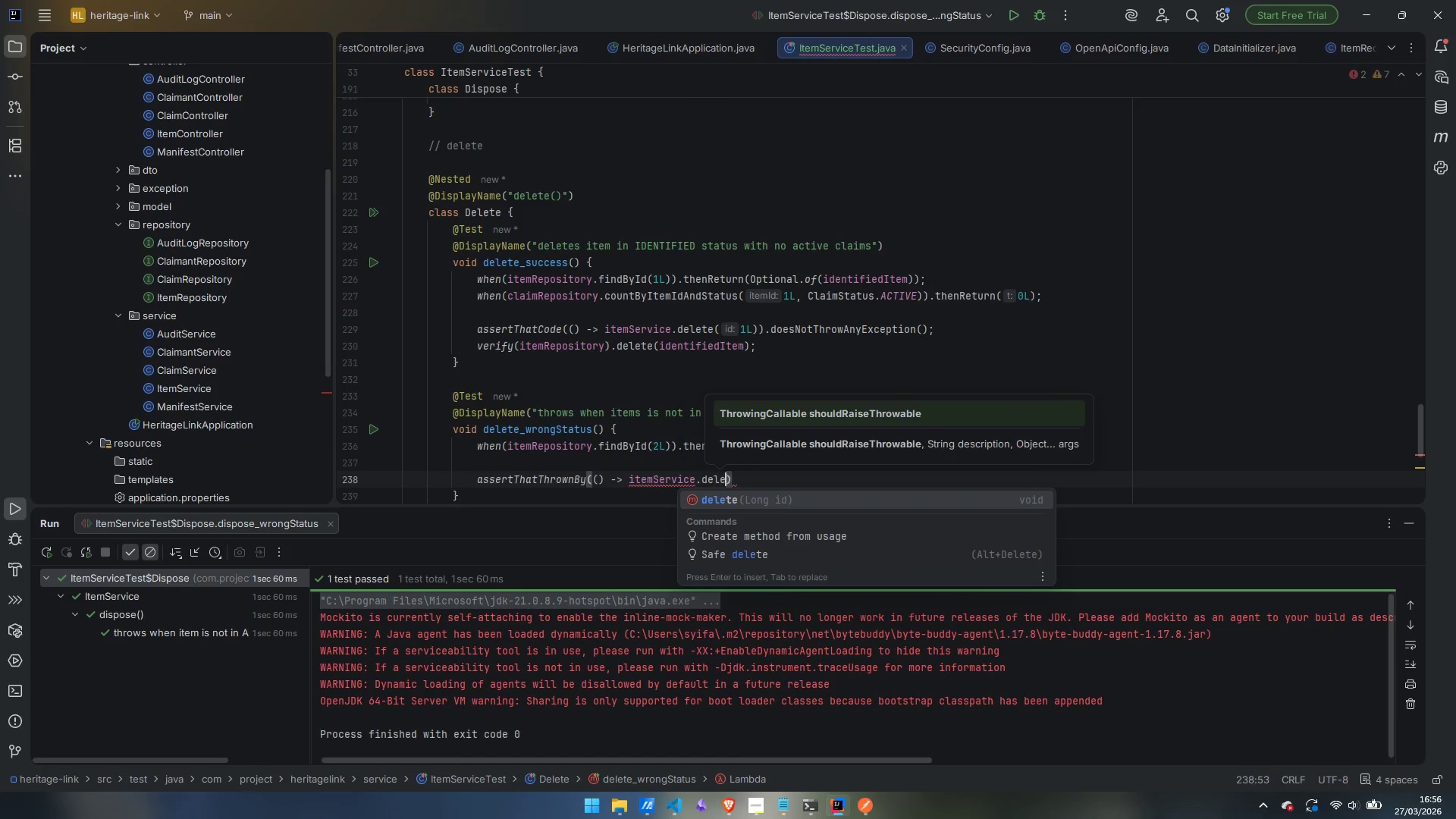 
key(Enter)
 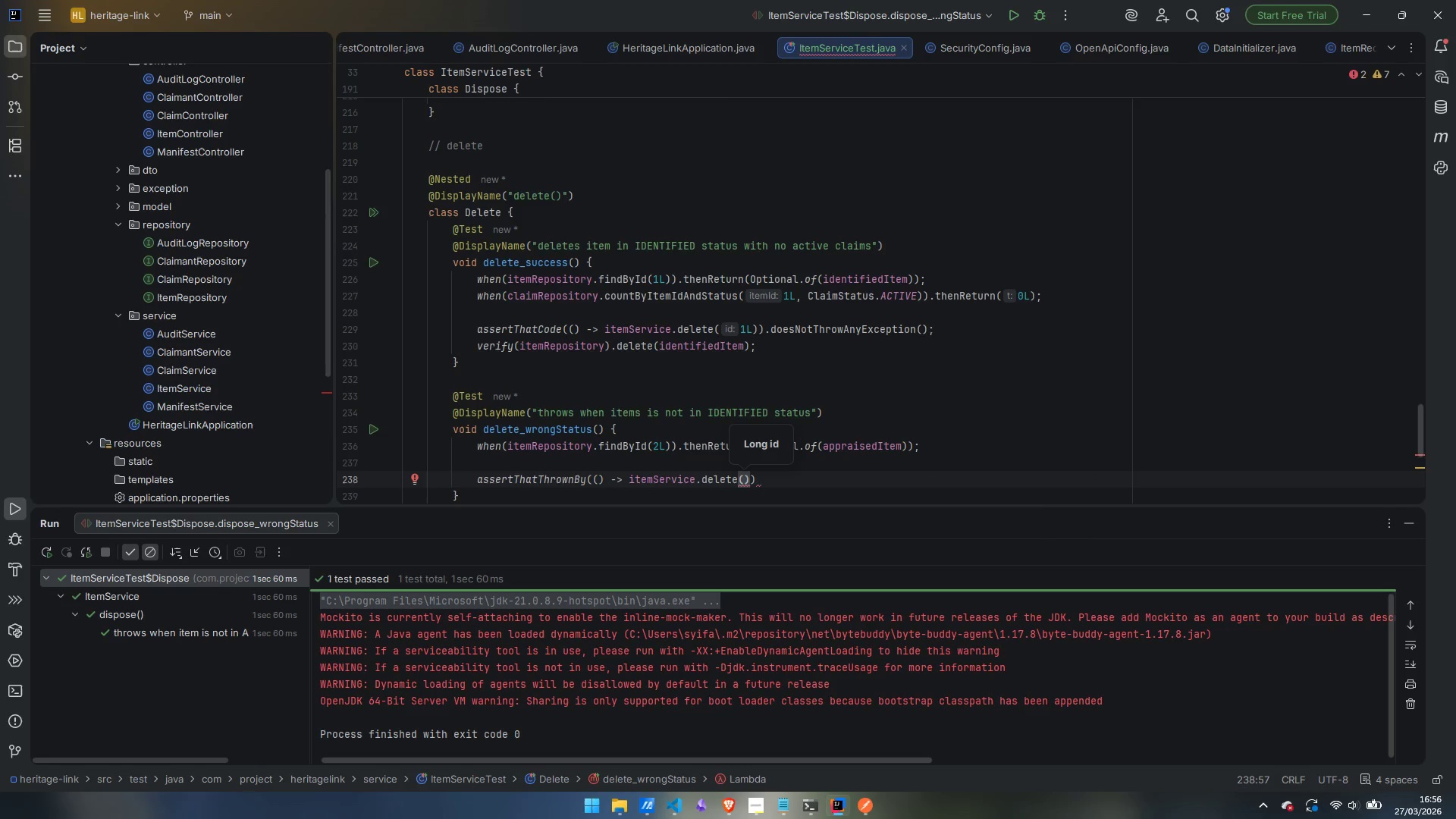 
type(2L)
 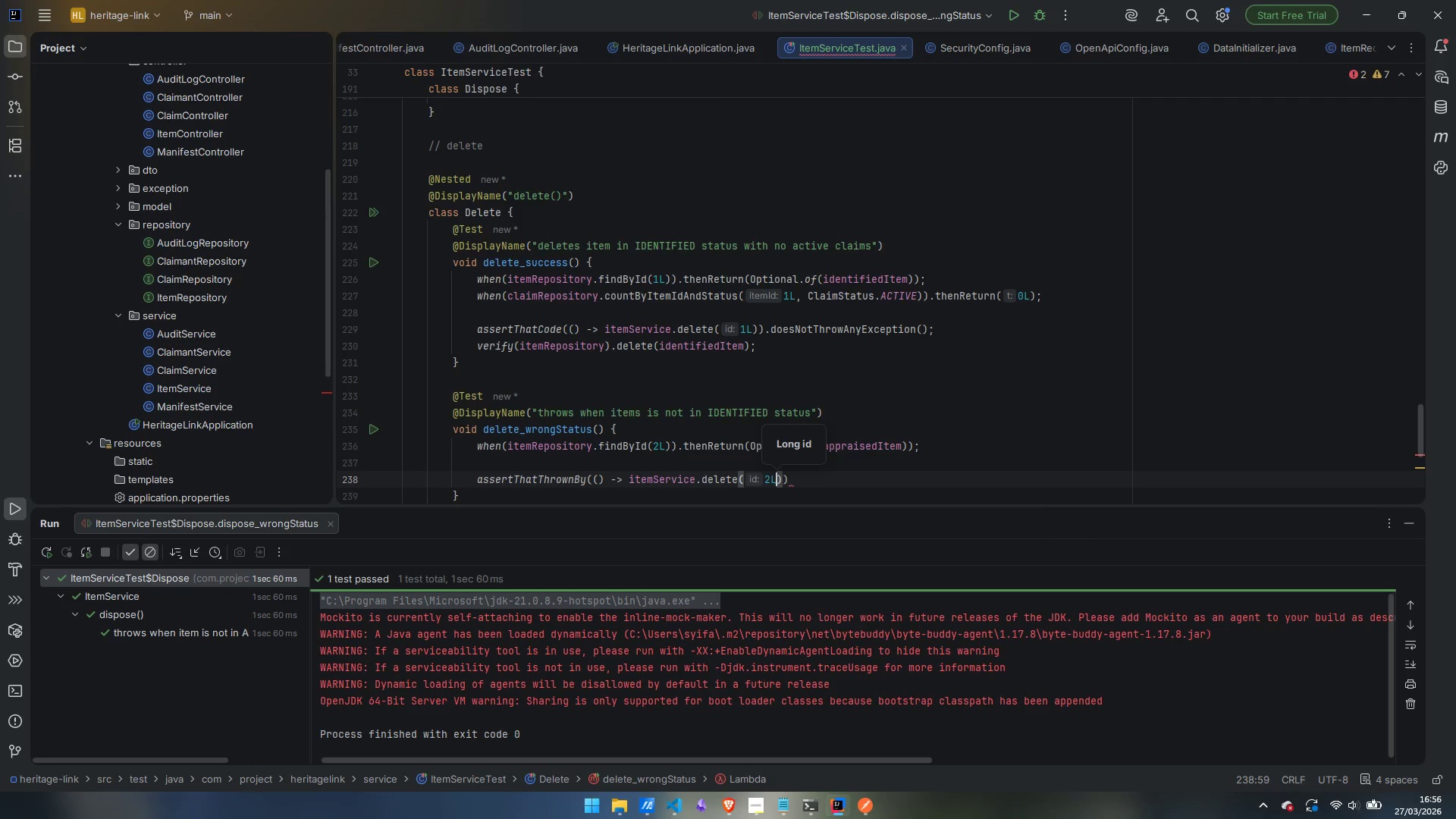 
key(ArrowRight)
 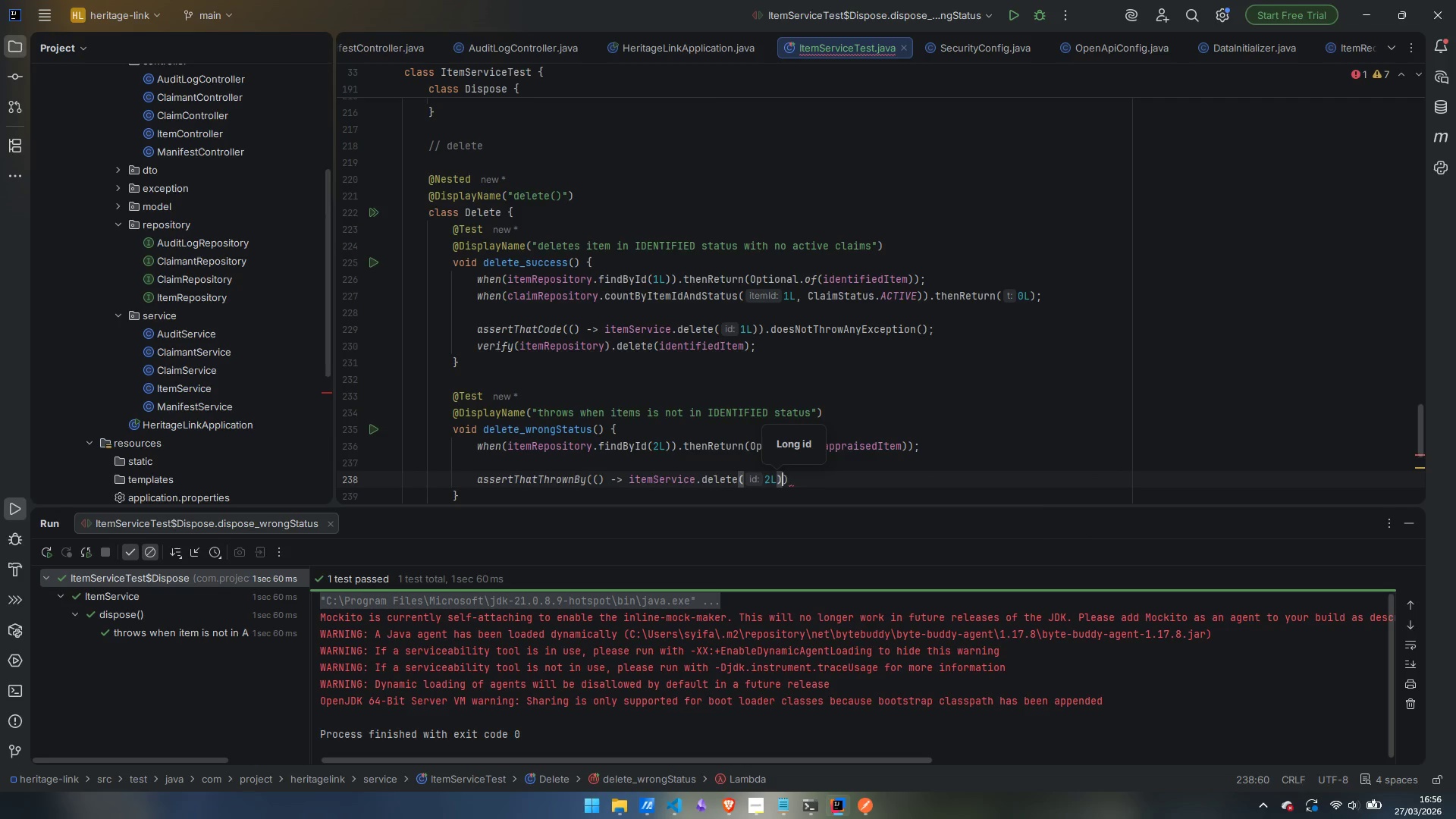 
key(ArrowRight)
 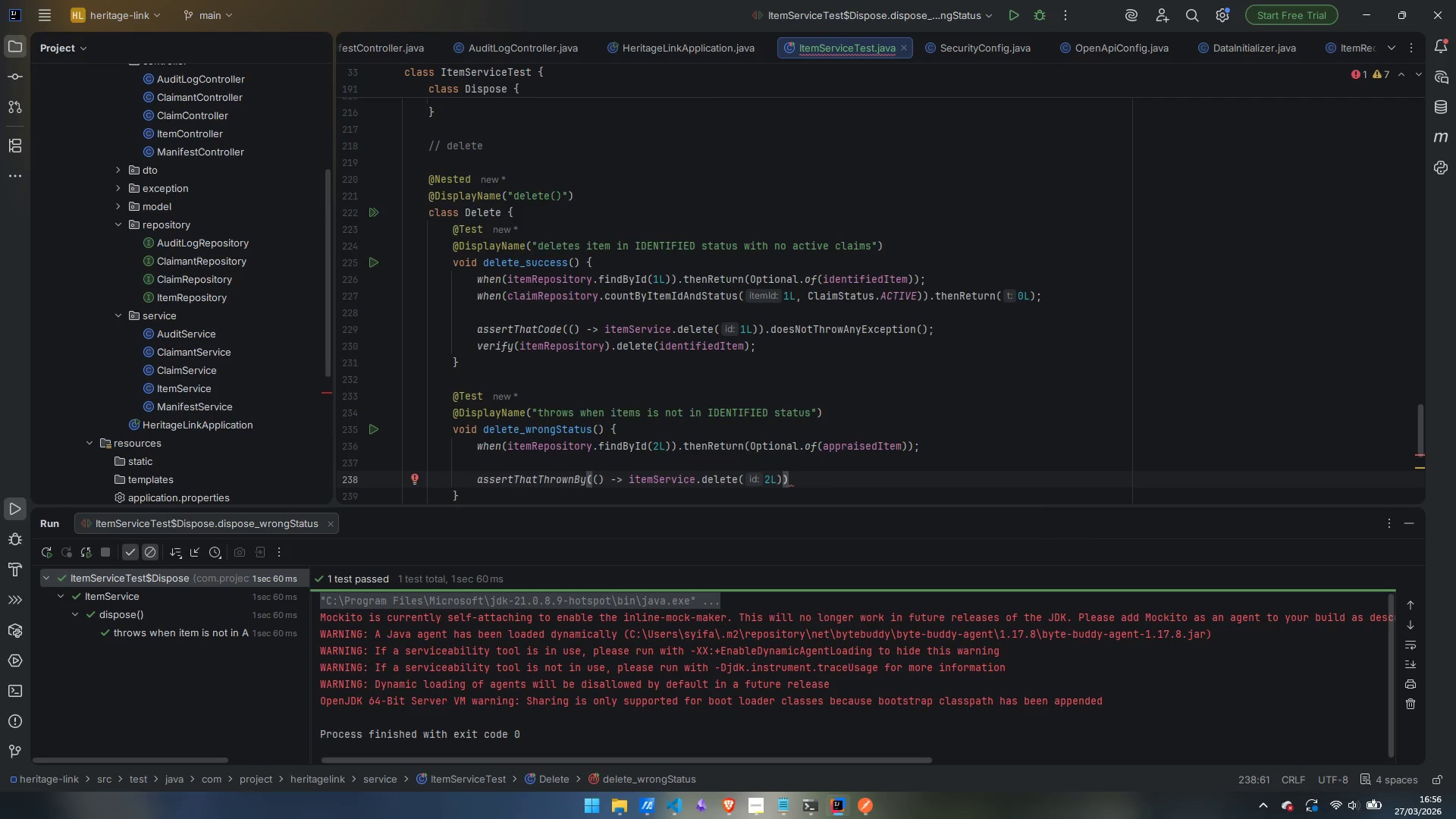 
key(Enter)
 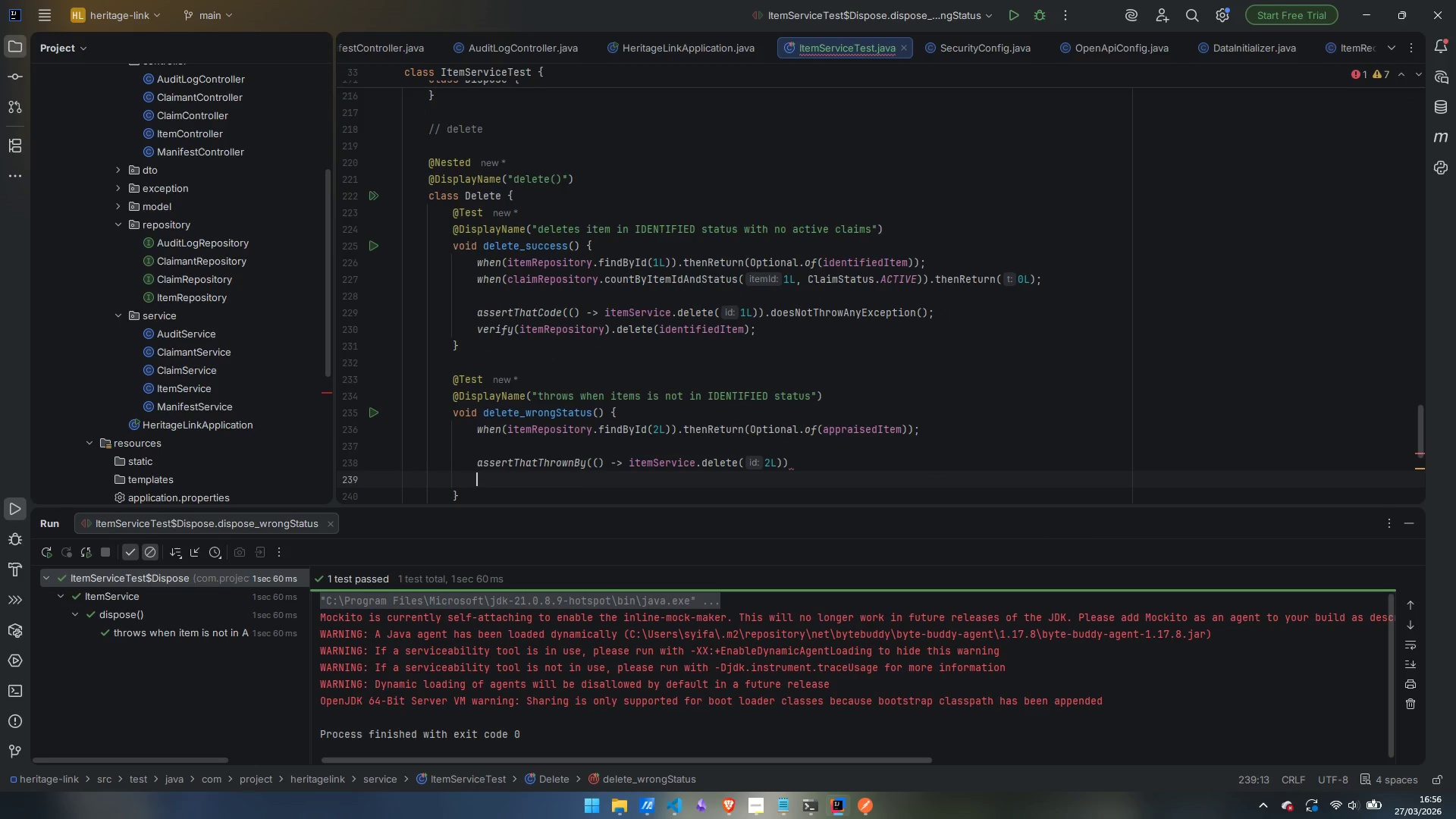 
type(.is)
 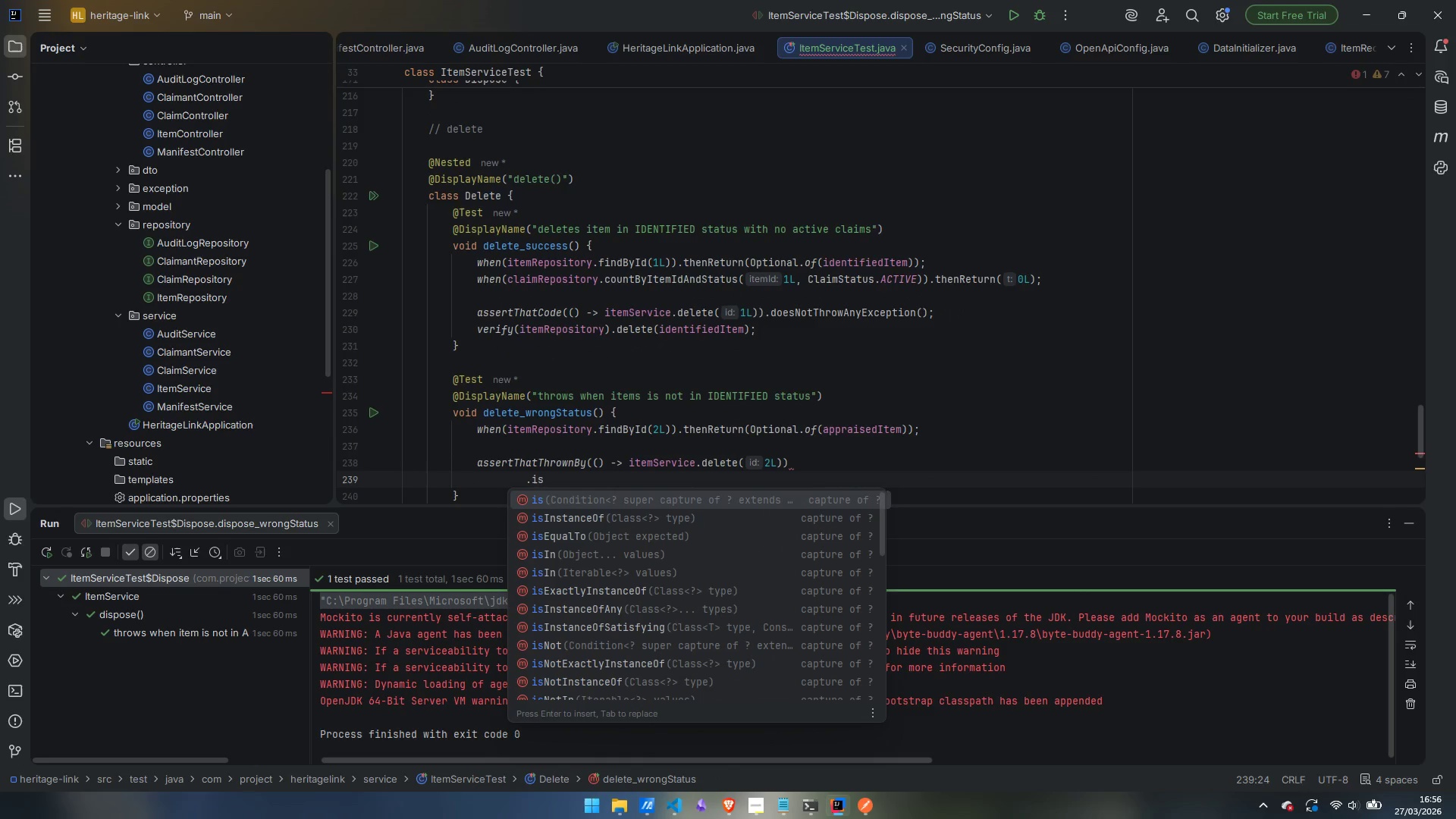 
key(ArrowDown)
 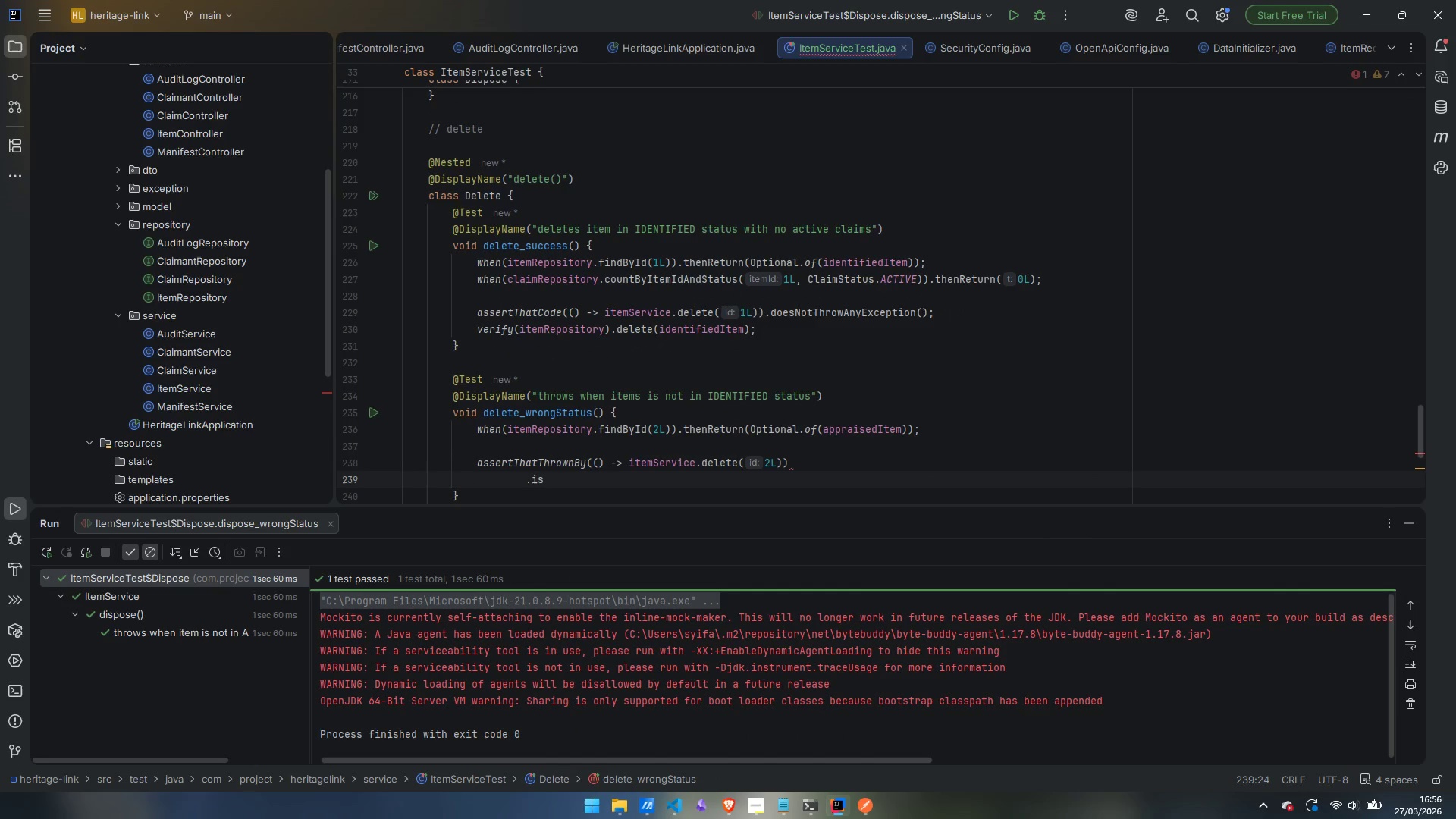 
key(Enter)
 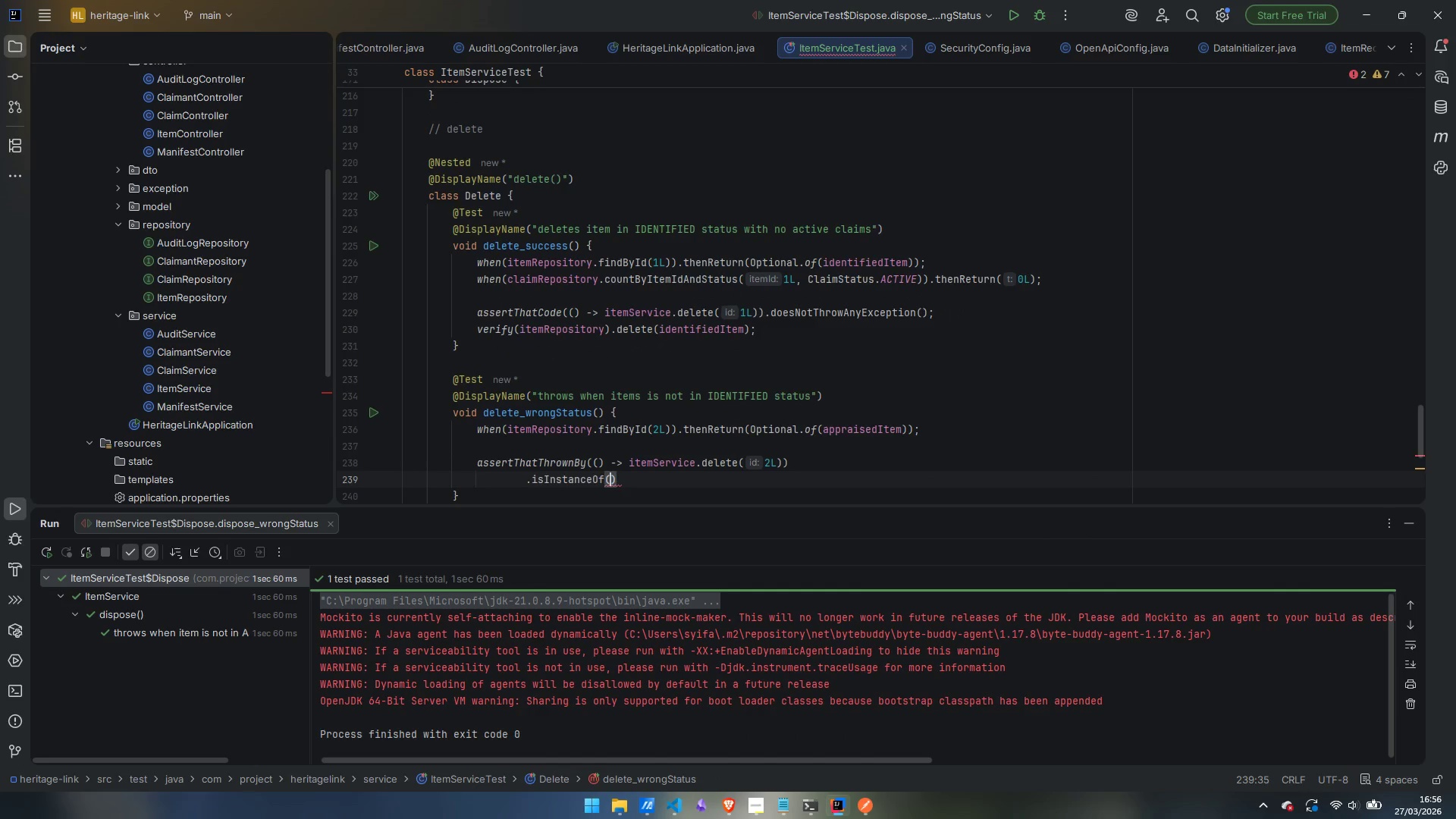 
type(Bus)
 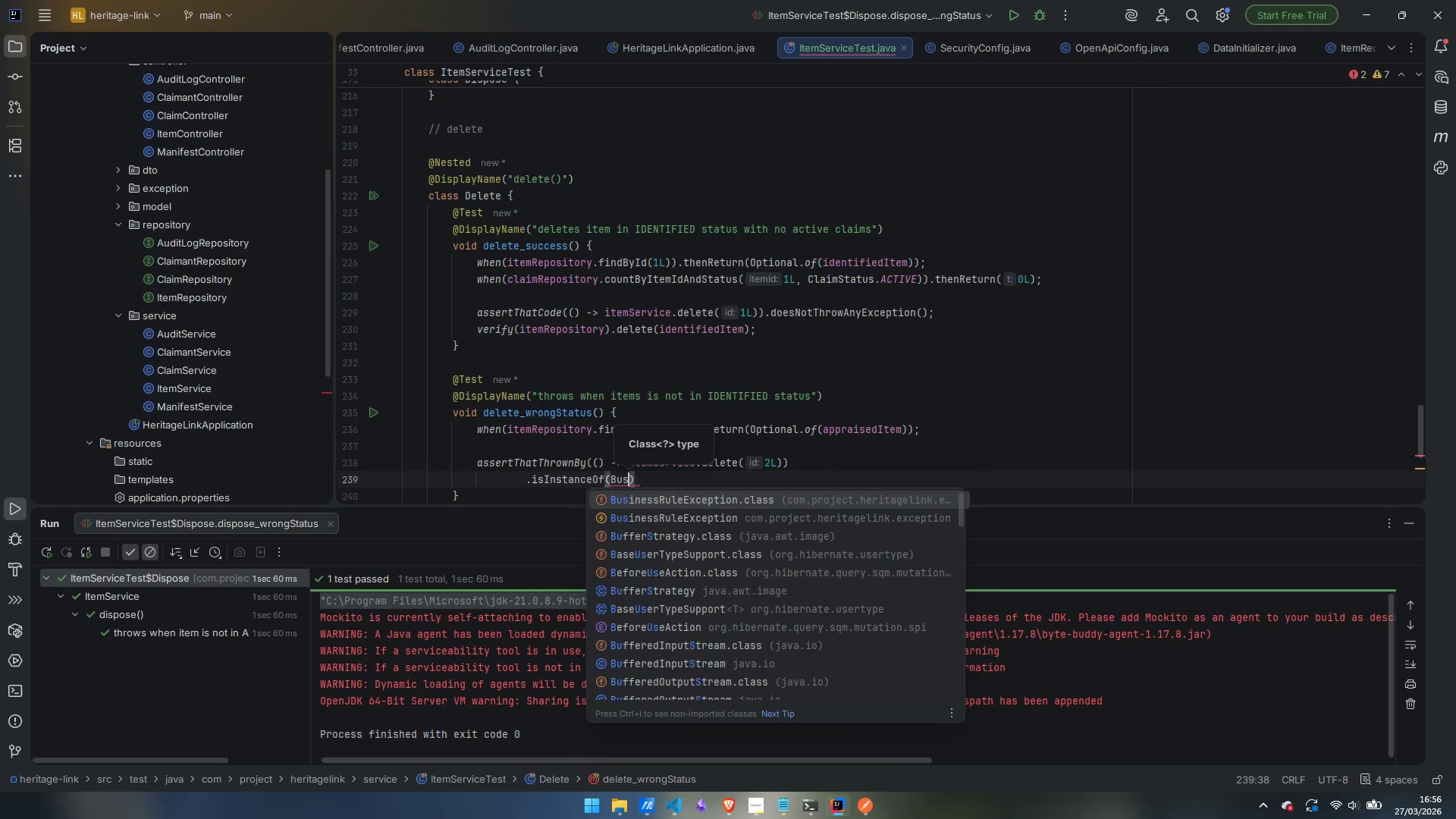 
key(Enter)
 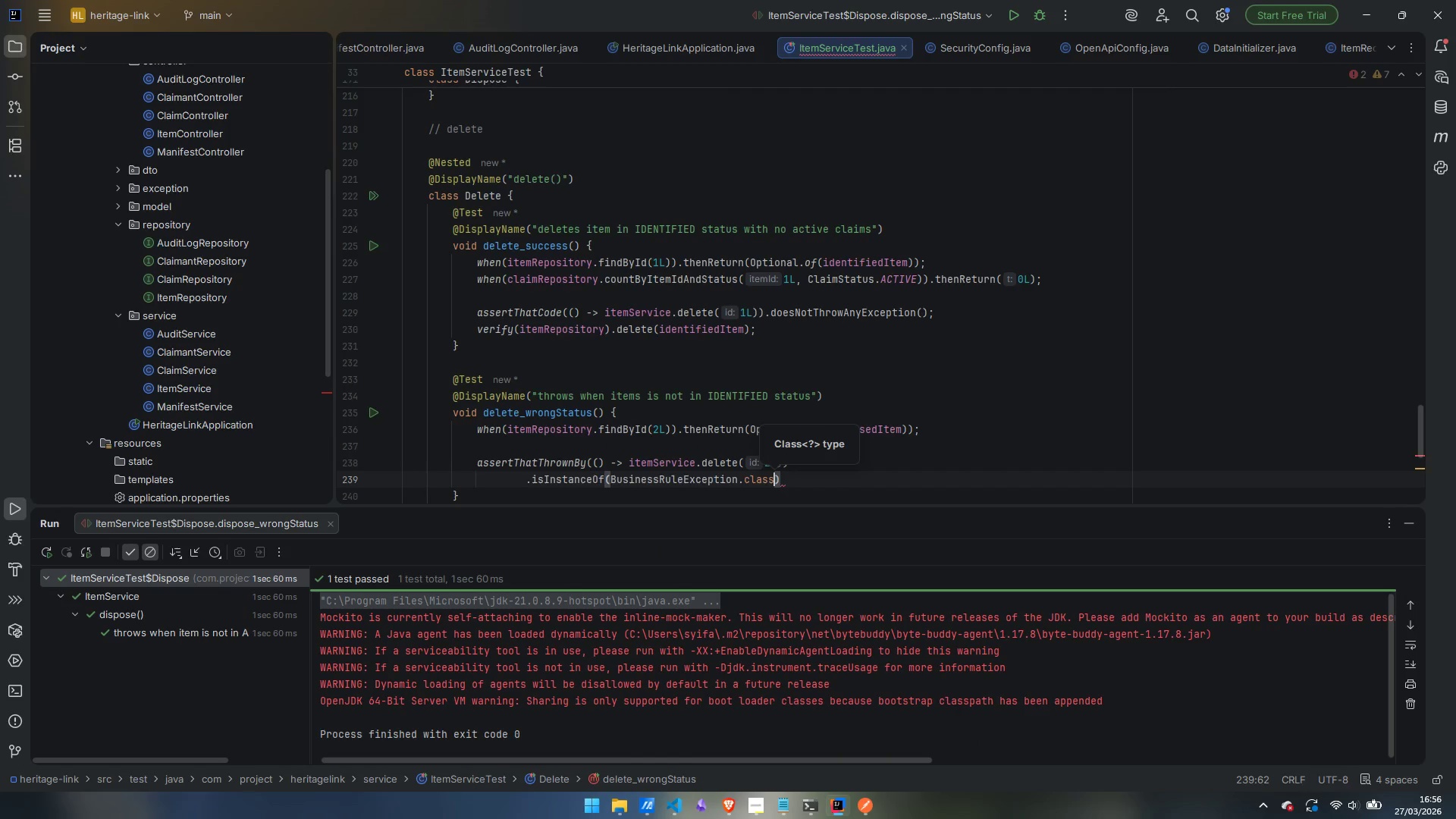 
key(ArrowRight)
 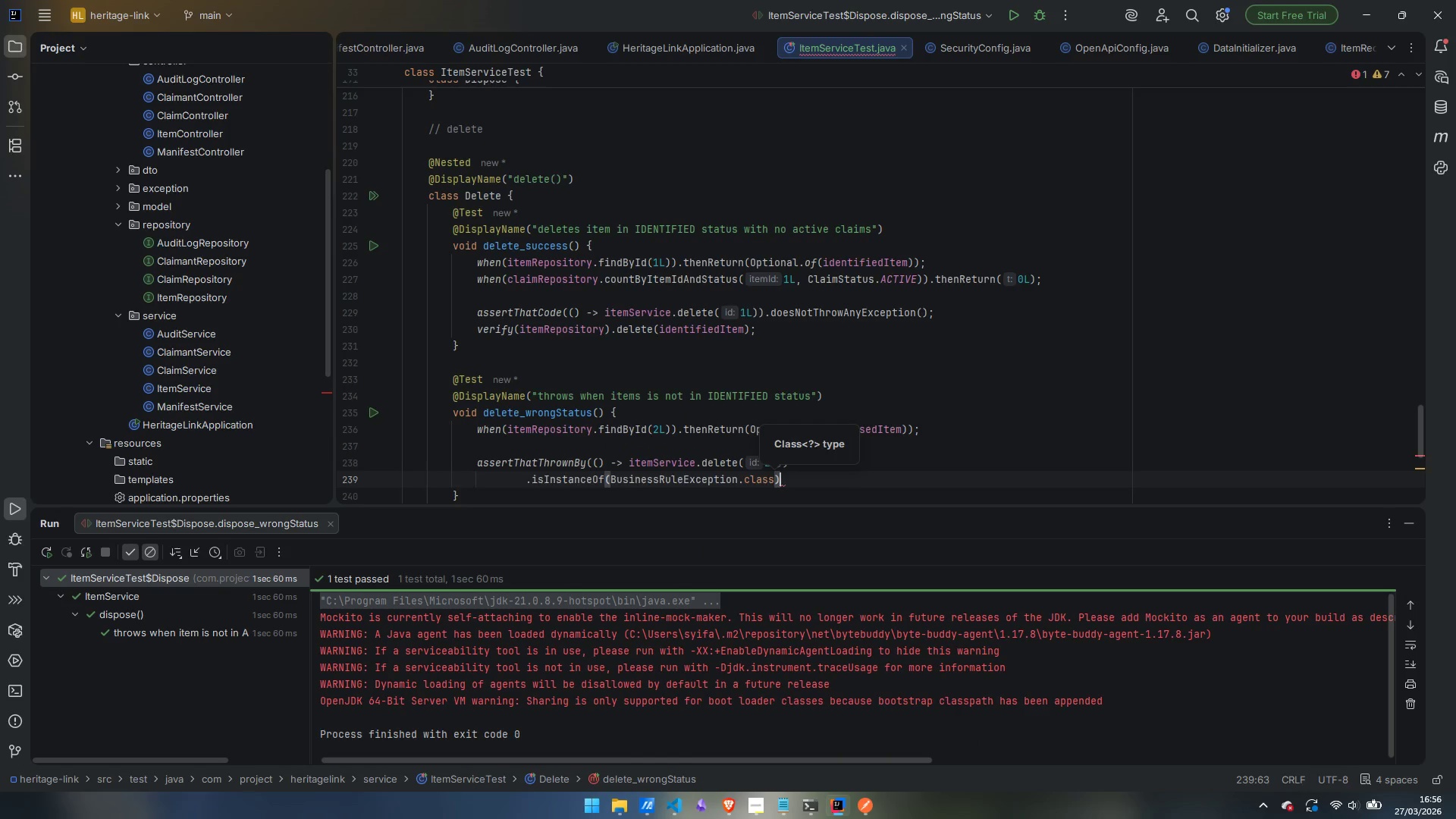 
key(Enter)
 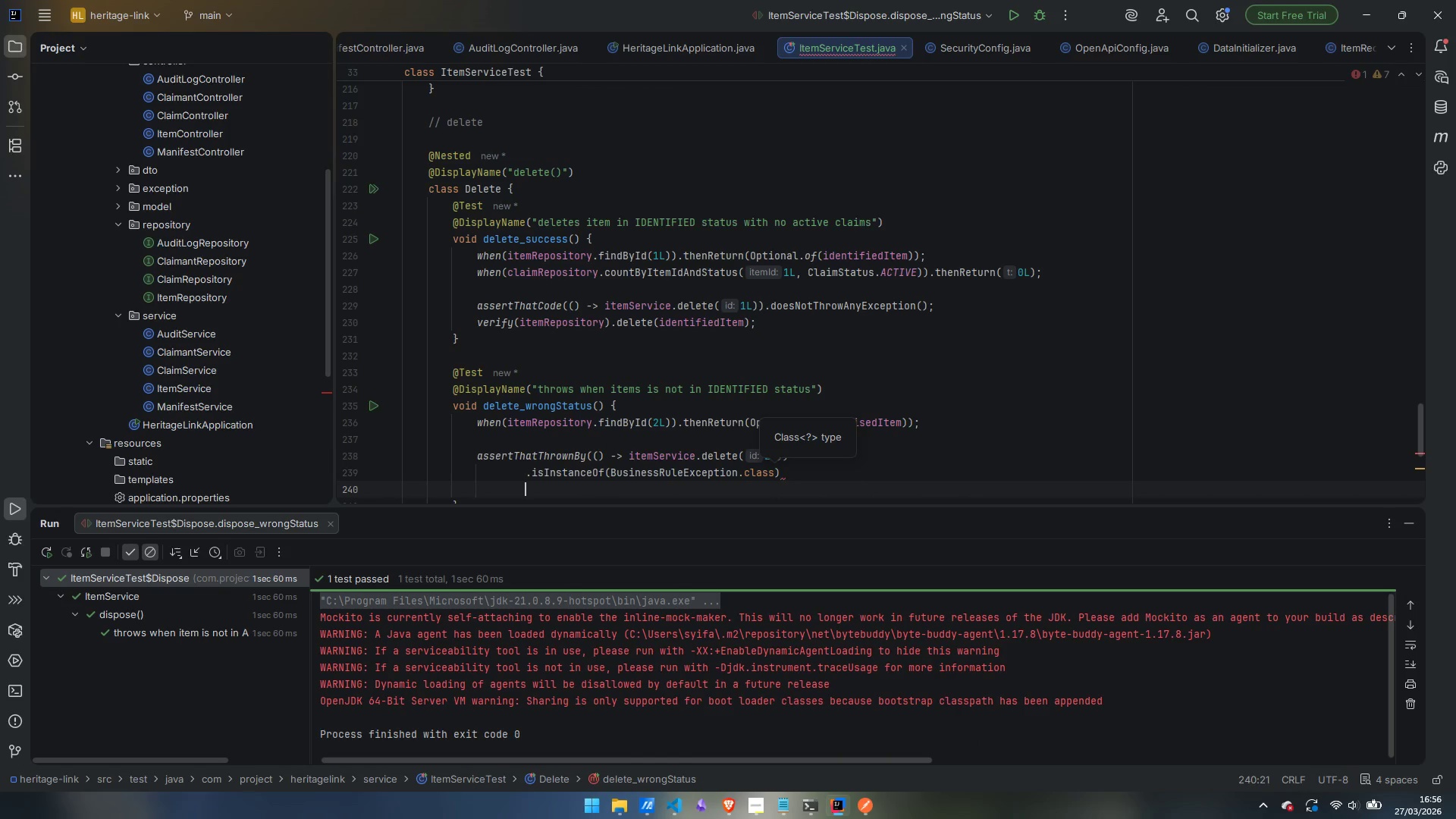 
type(jas)
key(Backspace)
key(Backspace)
key(Backspace)
type(.has)
 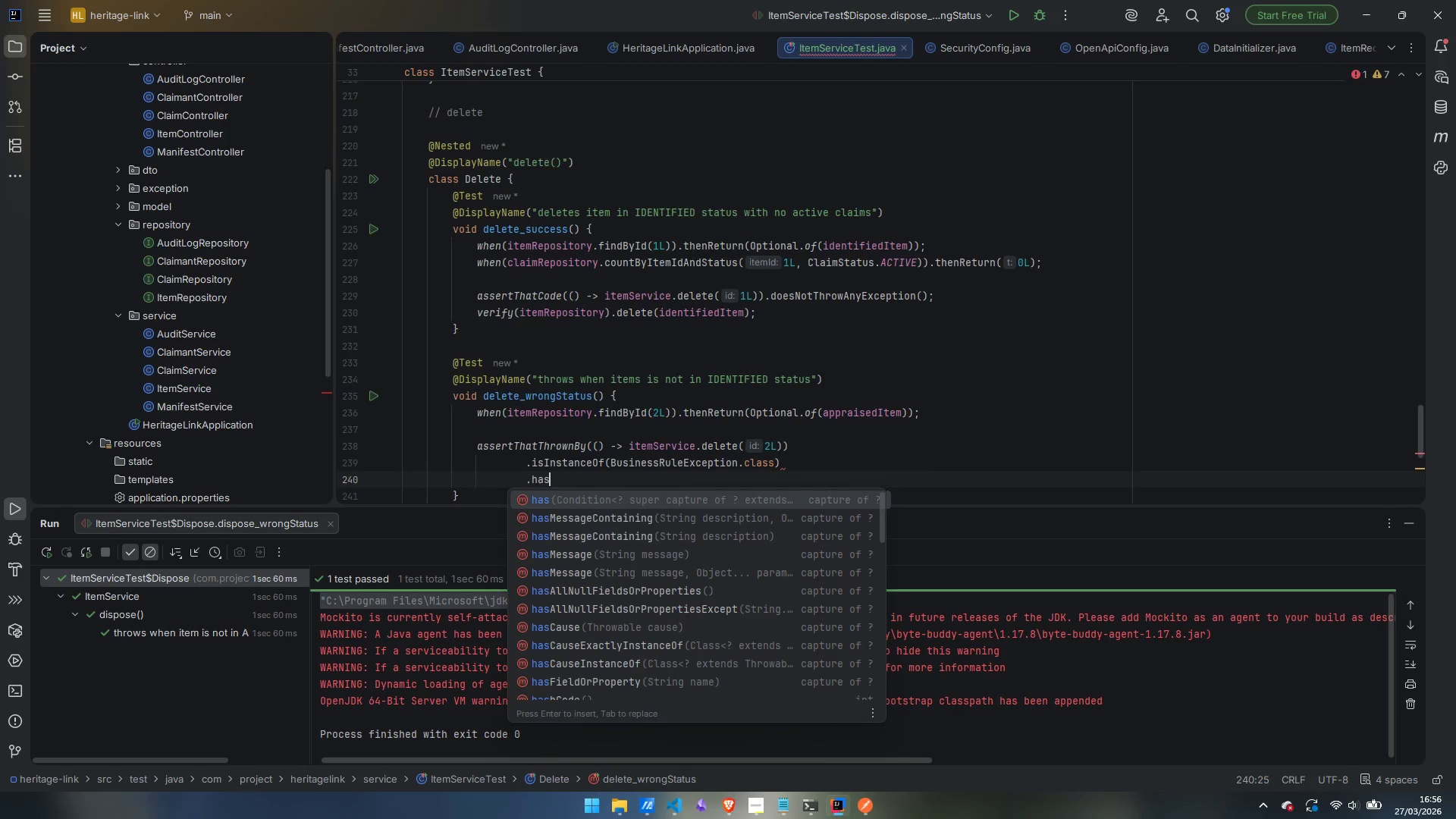 
key(Enter)
 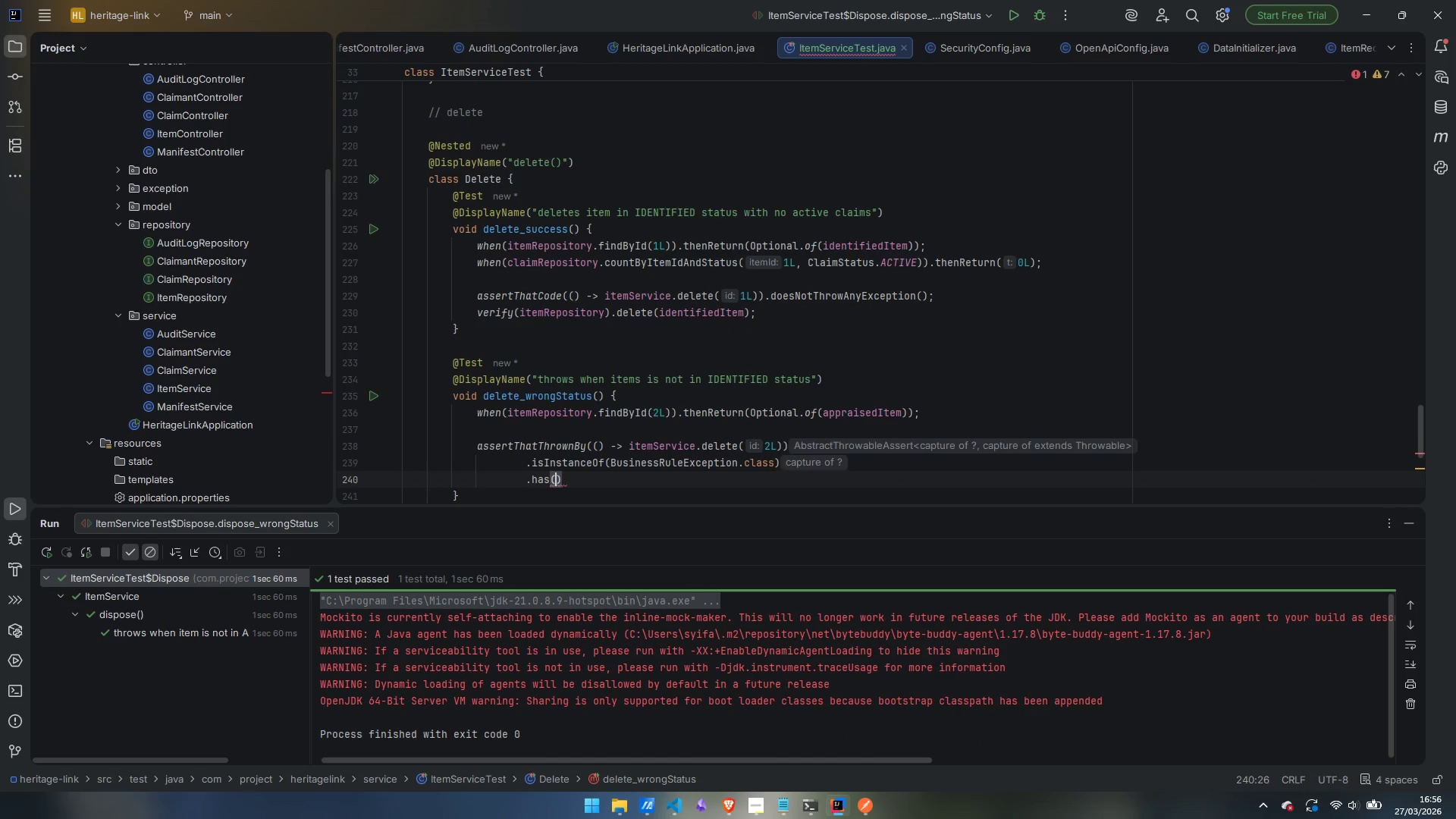 
key(Control+ControlLeft)
 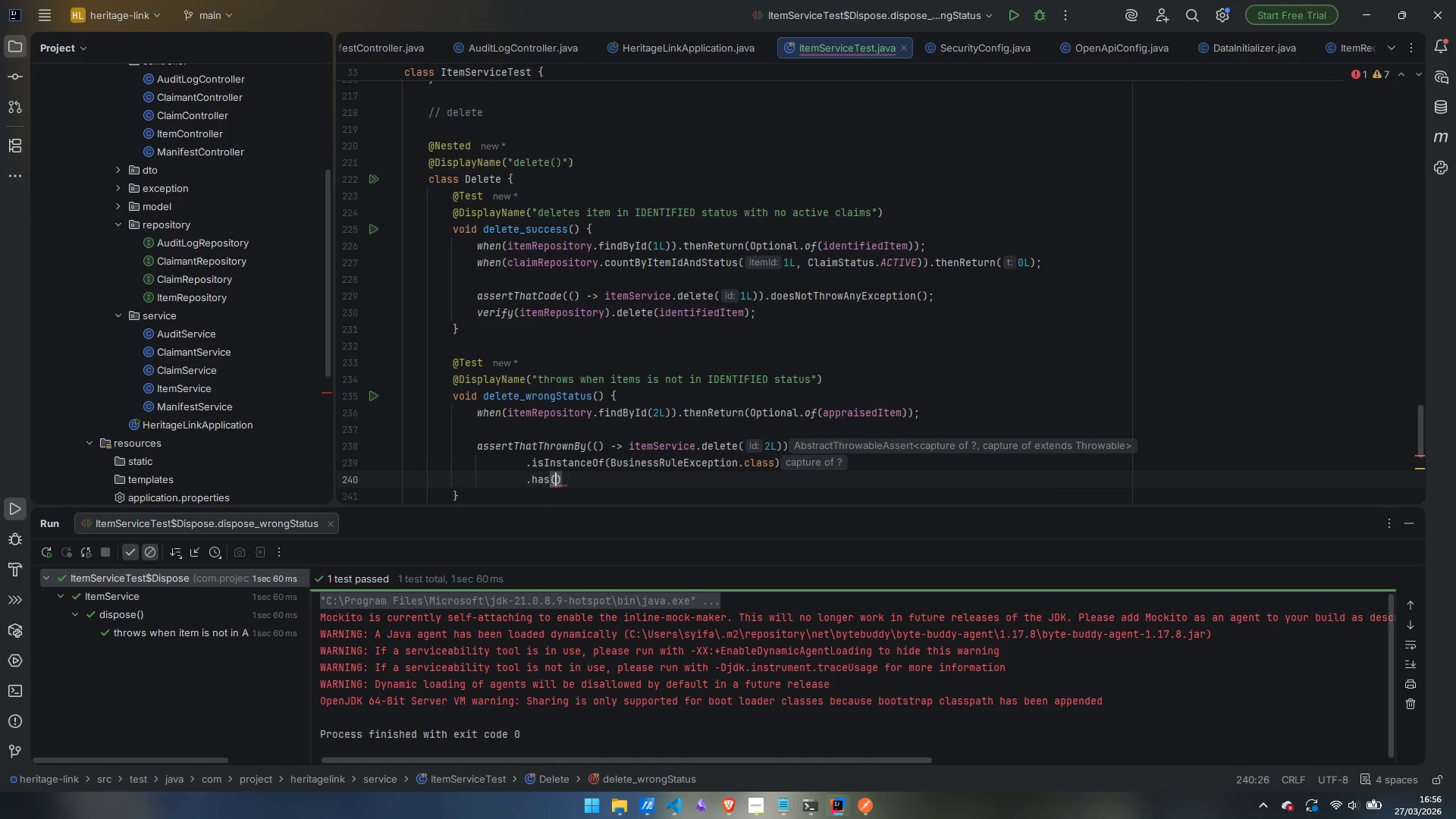 
key(Control+Z)
 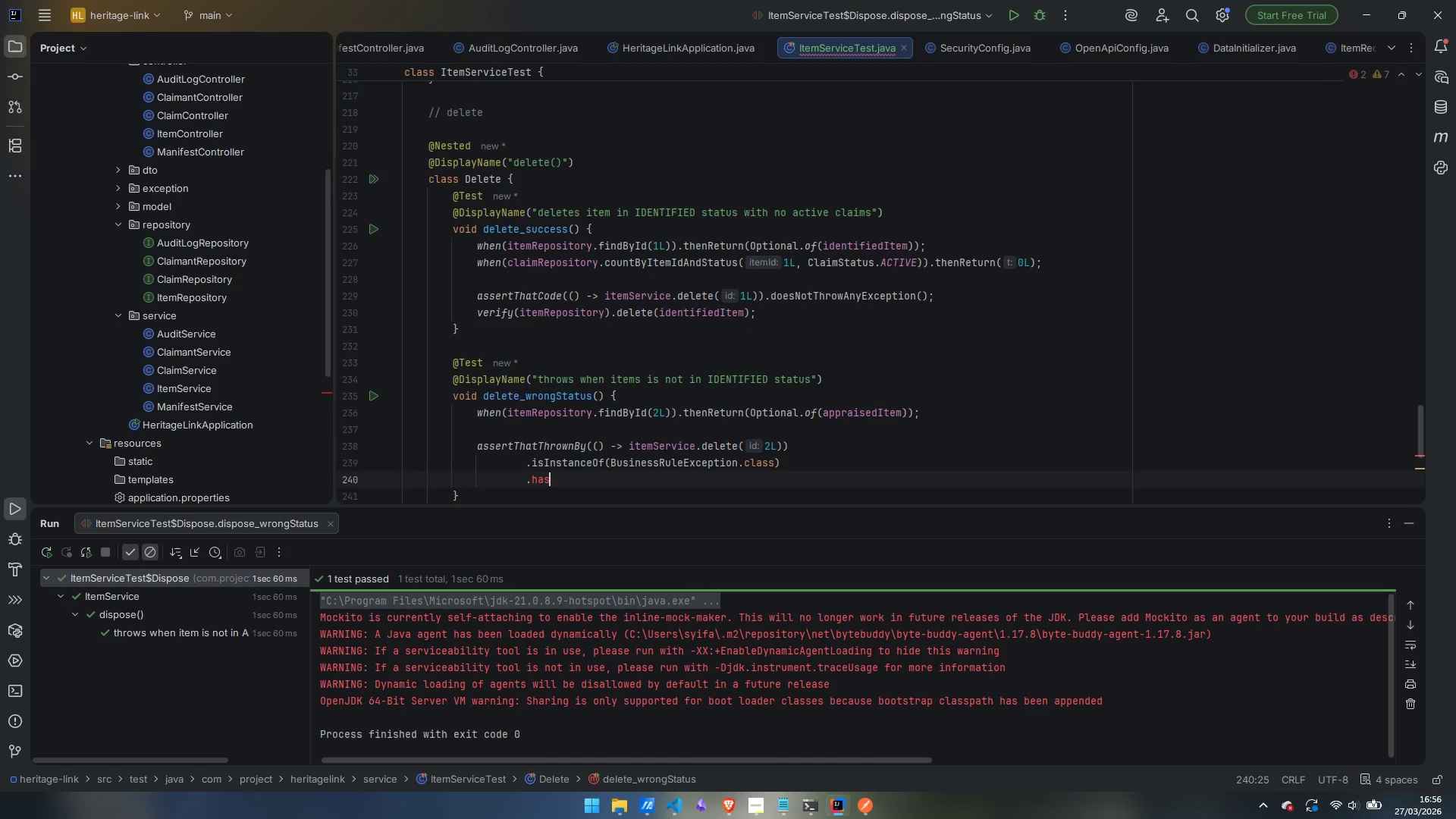 
type(Me)
 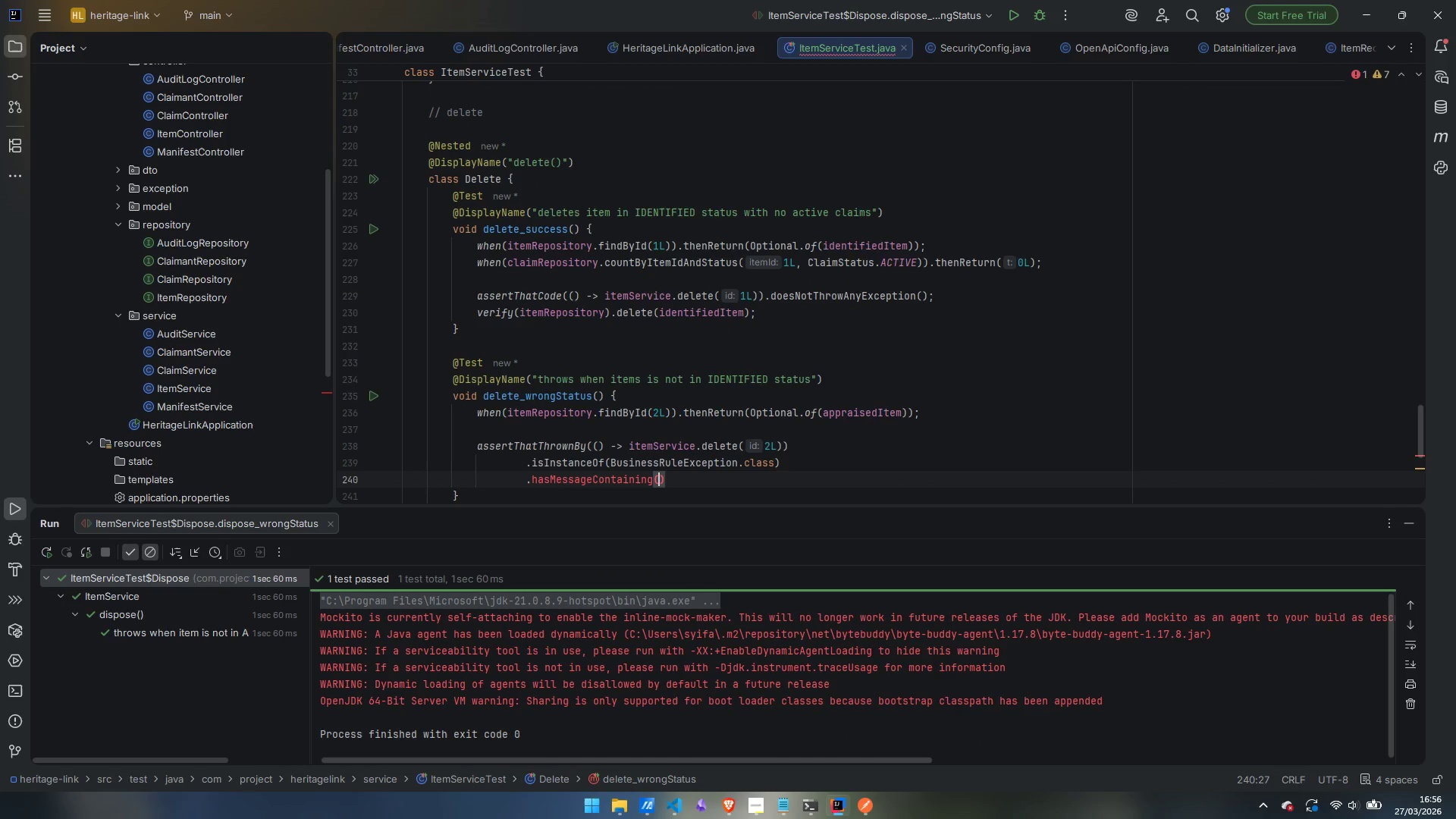 
key(Enter)
 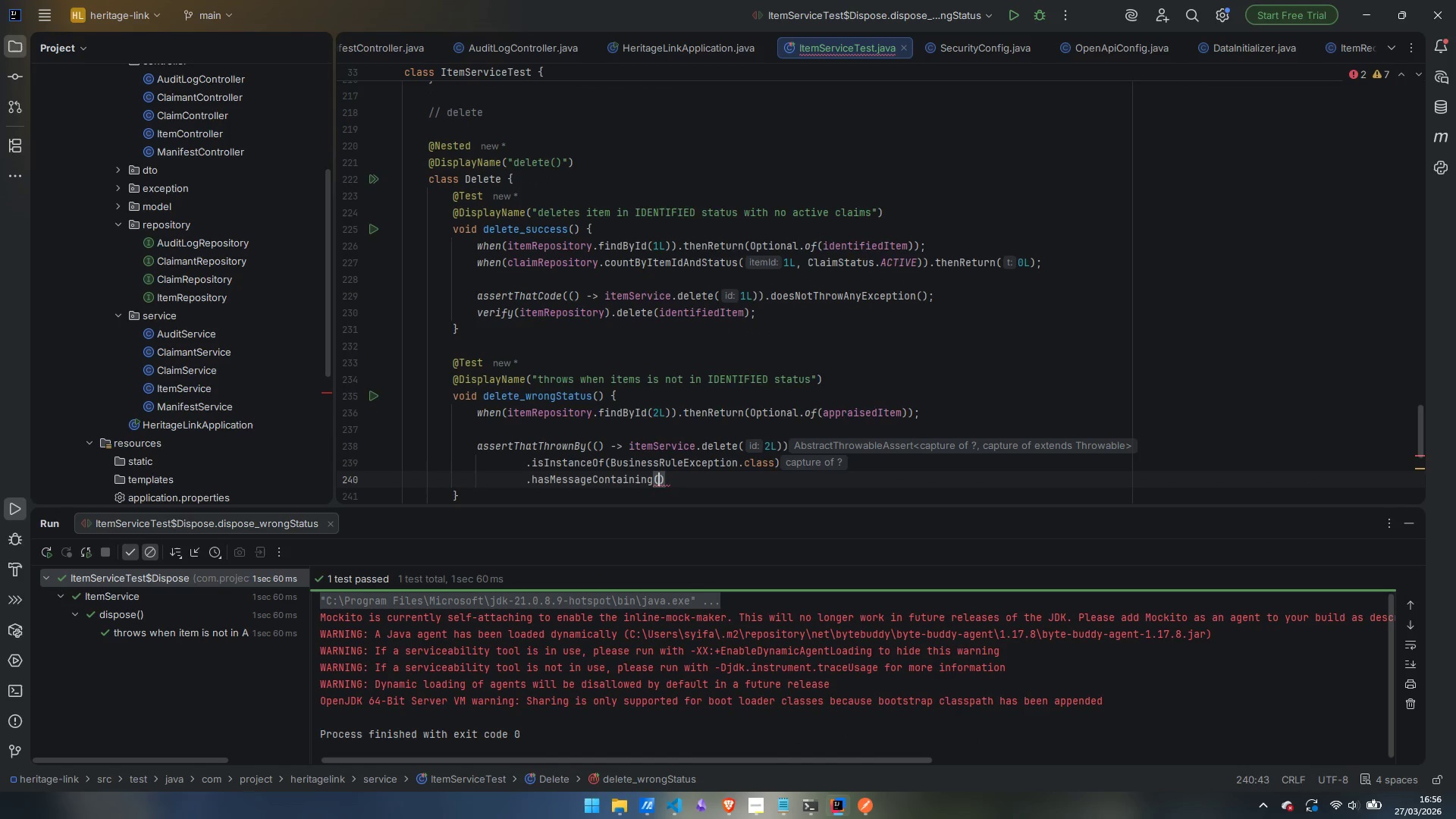 
type("CANNOT_DELETE)
 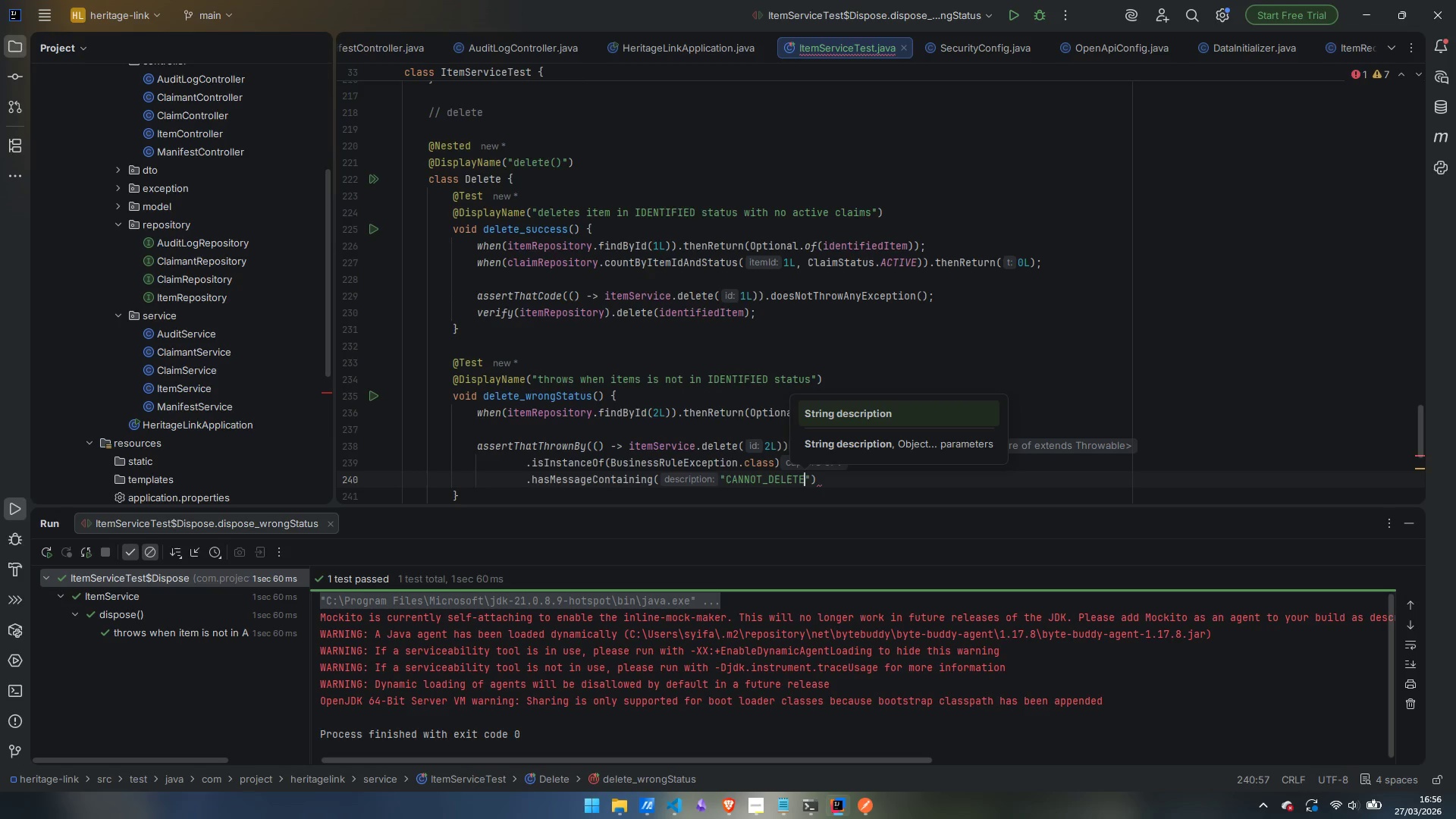 
key(ArrowDown)
 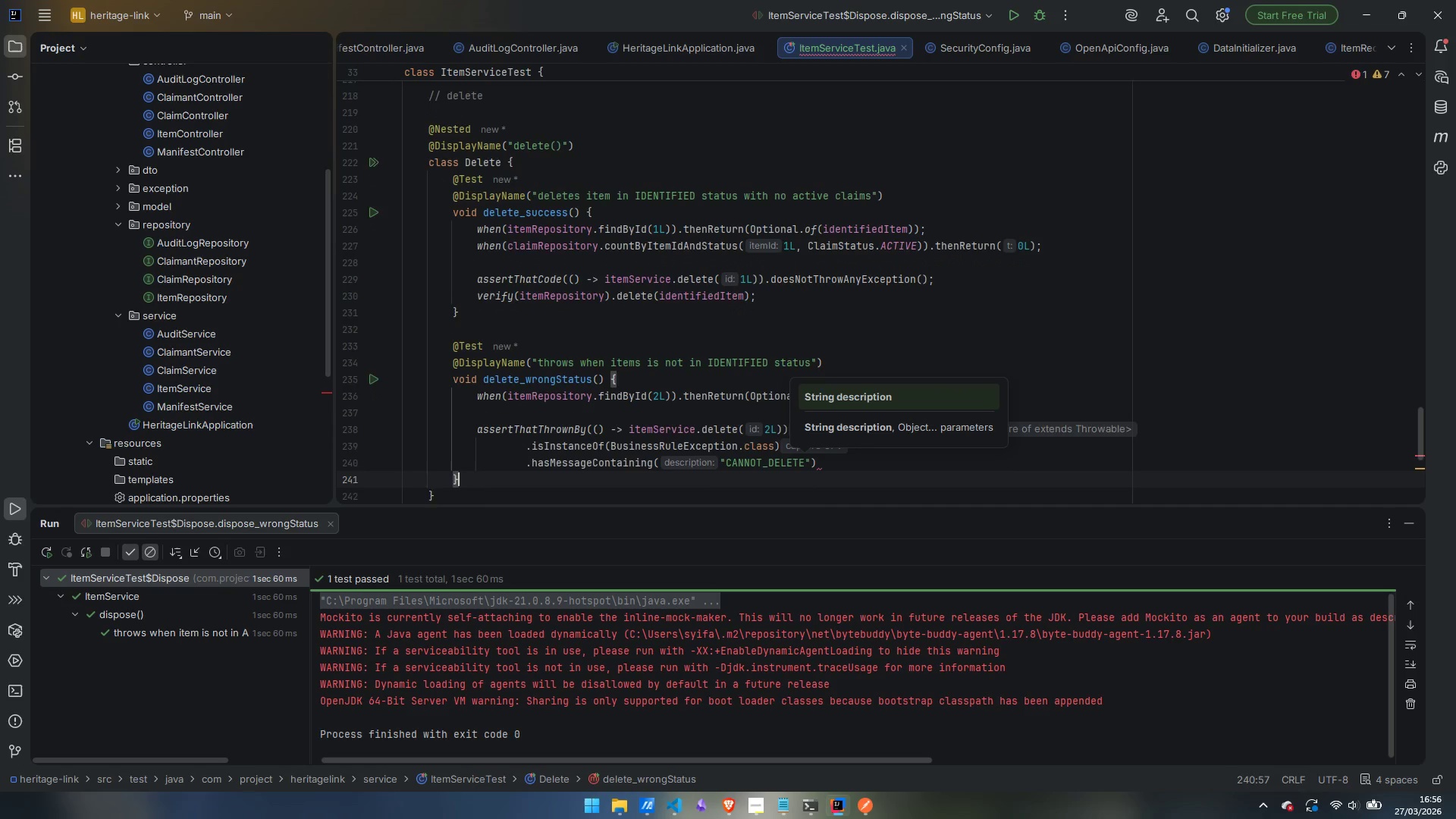 
key(ArrowDown)
 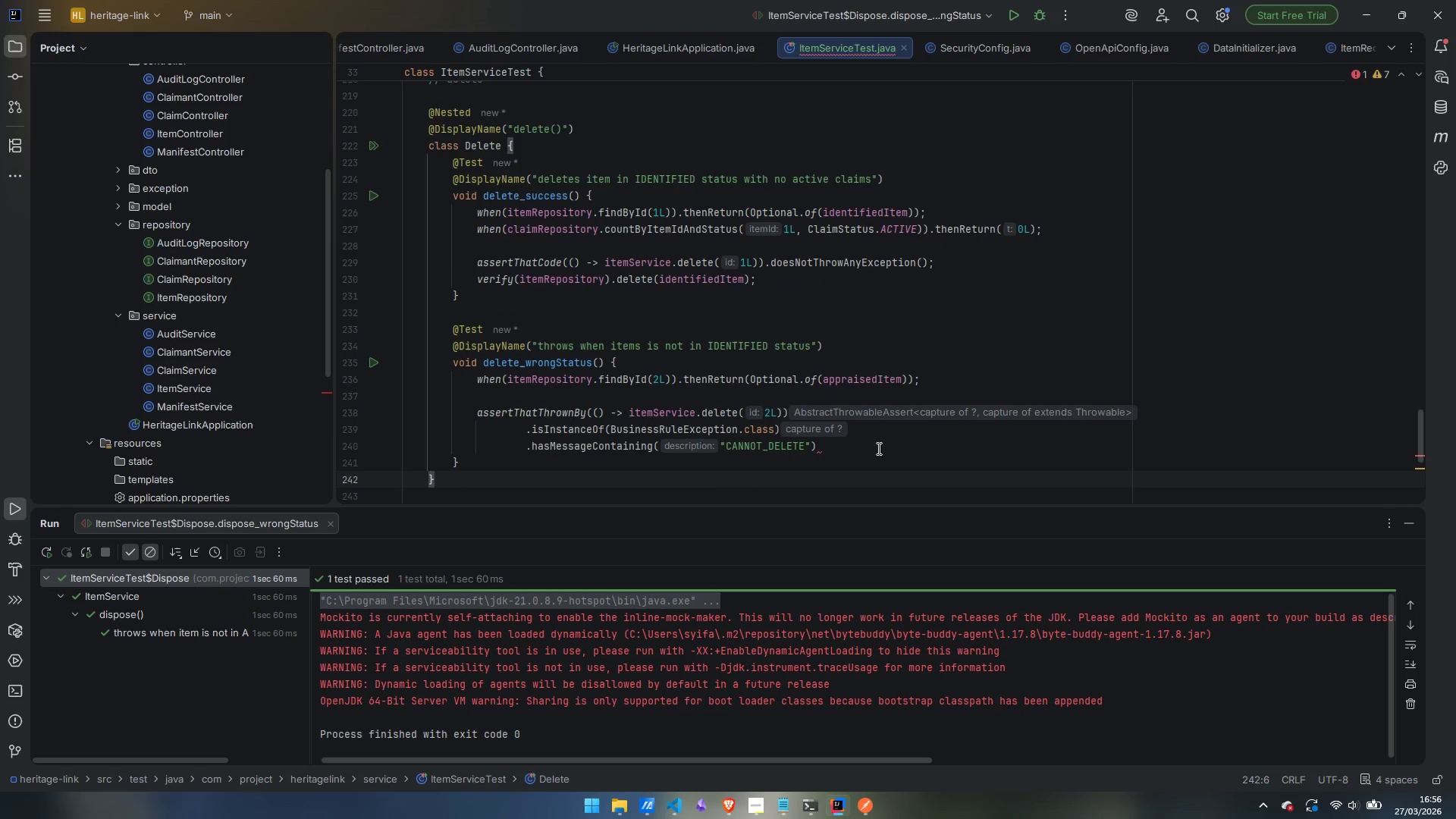 
left_click([888, 446])
 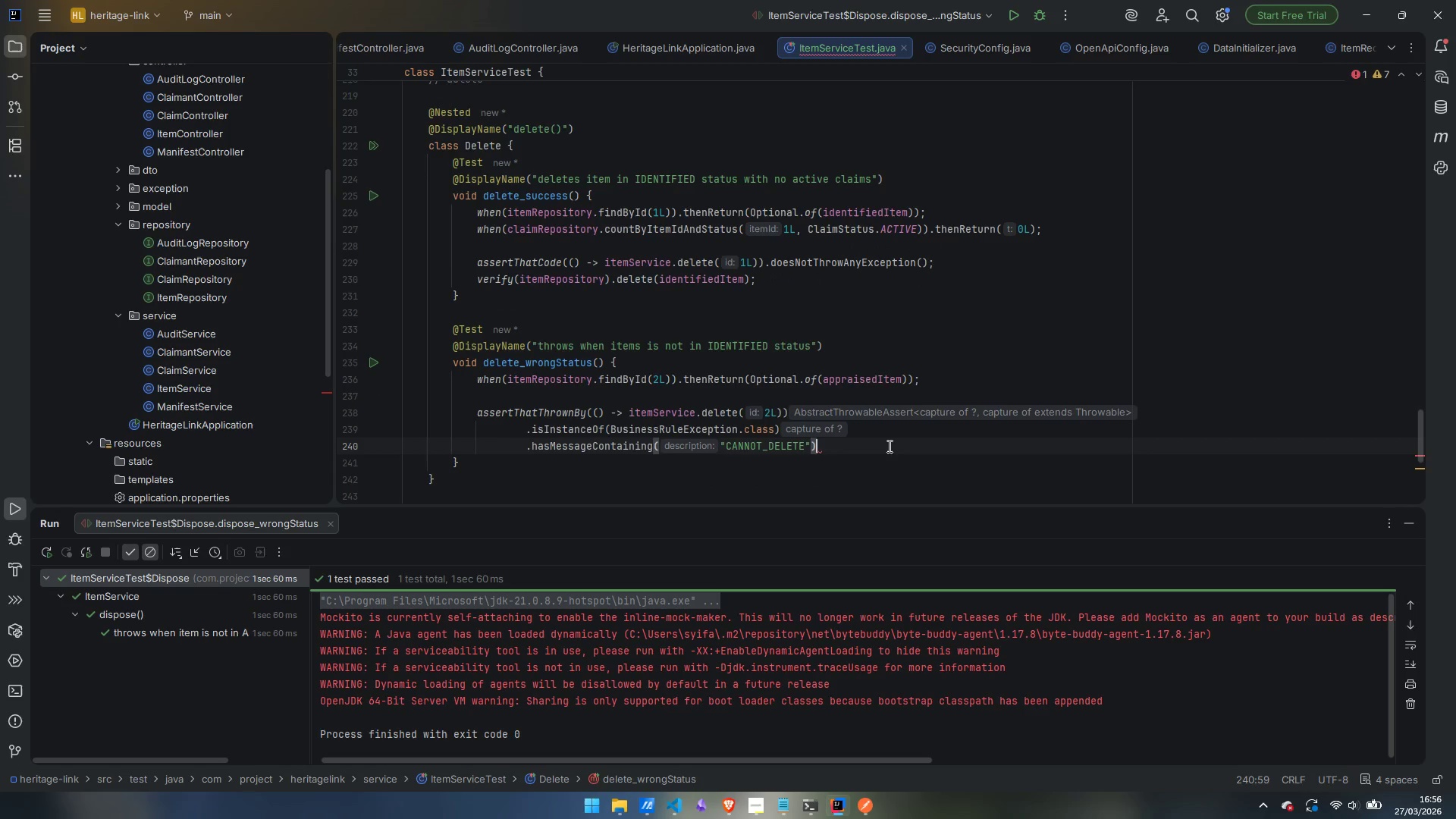 
key(Semicolon)
 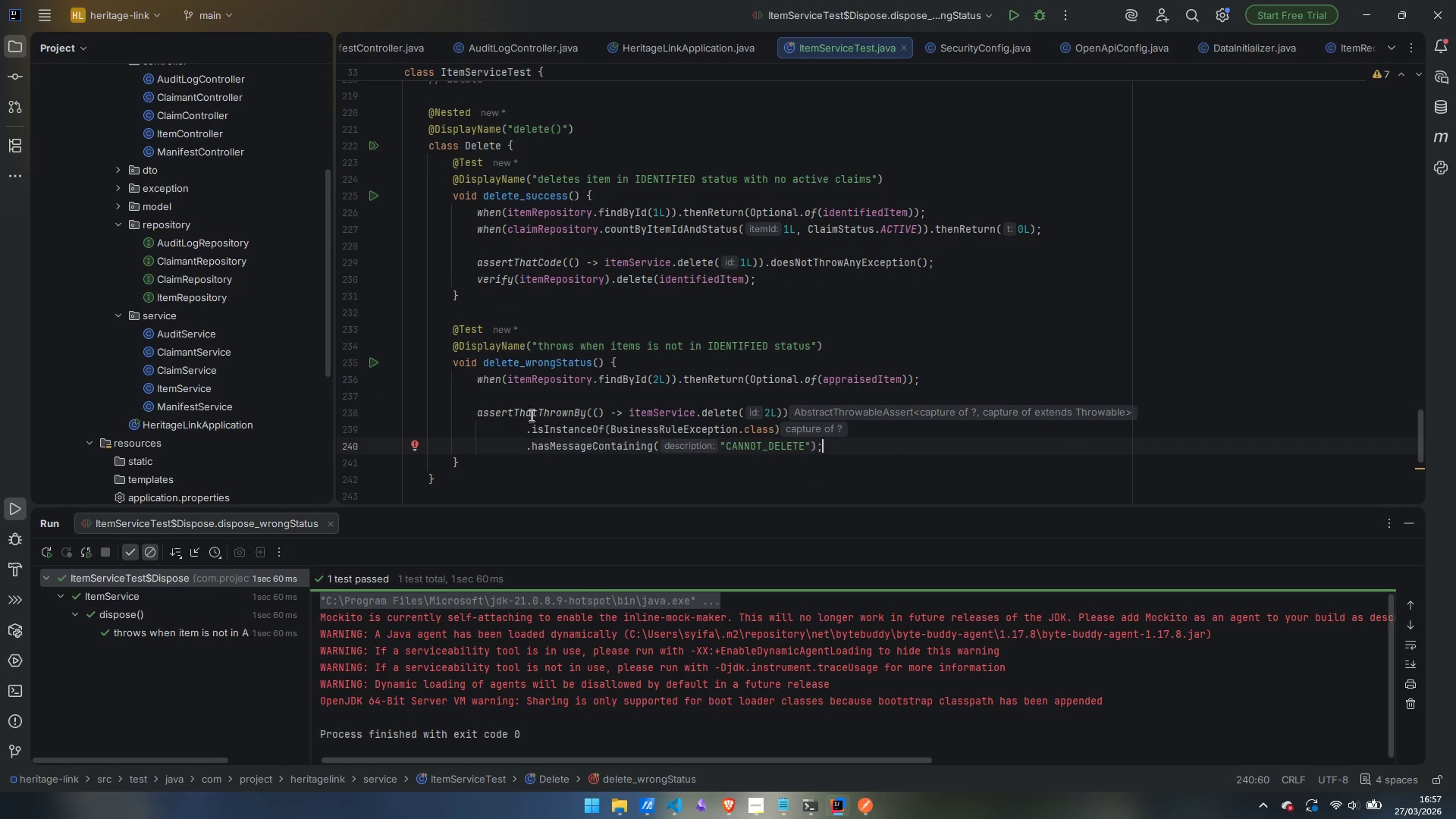 
left_click([375, 144])
 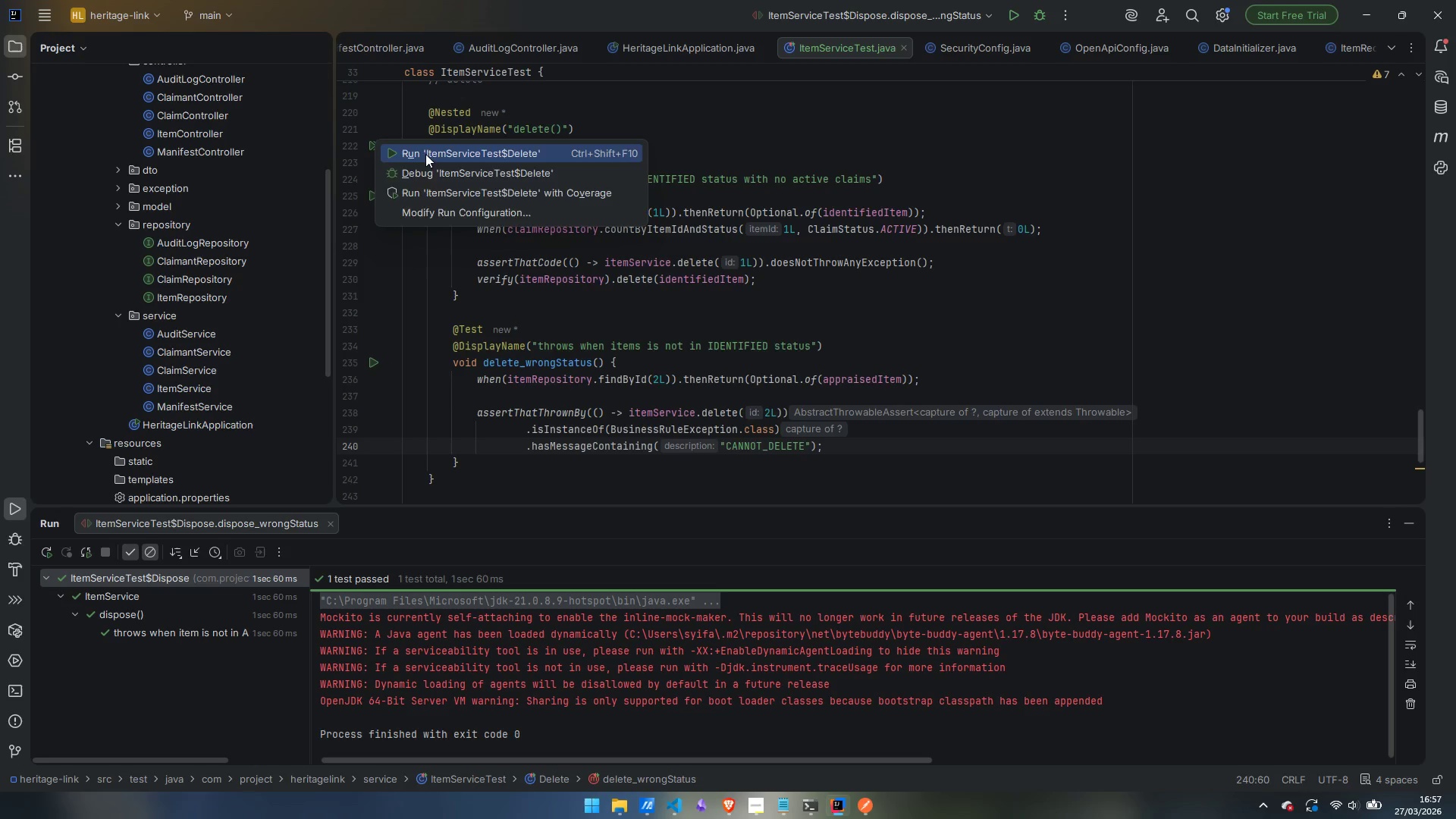 
left_click([431, 152])
 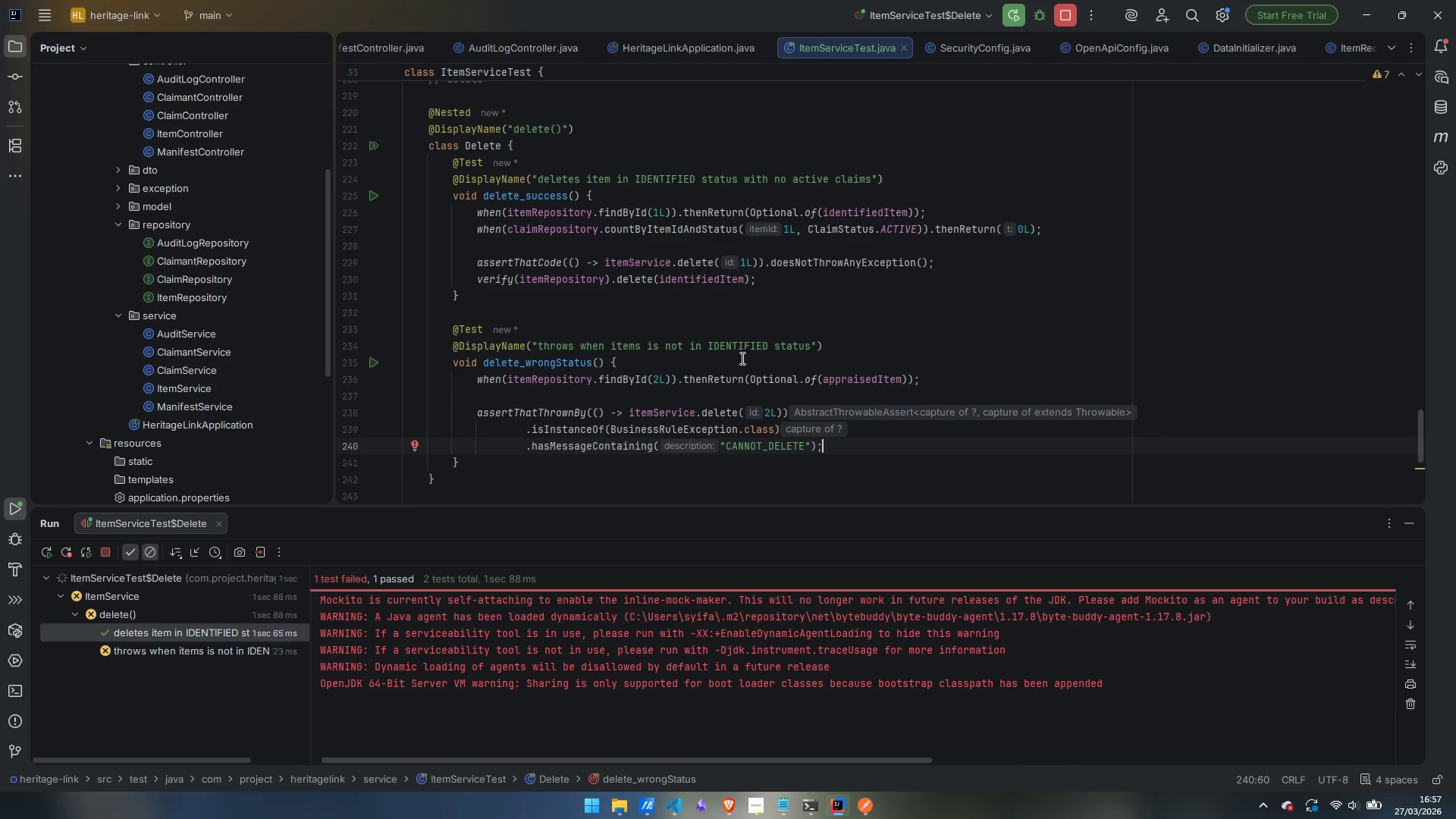 
wait(9.49)
 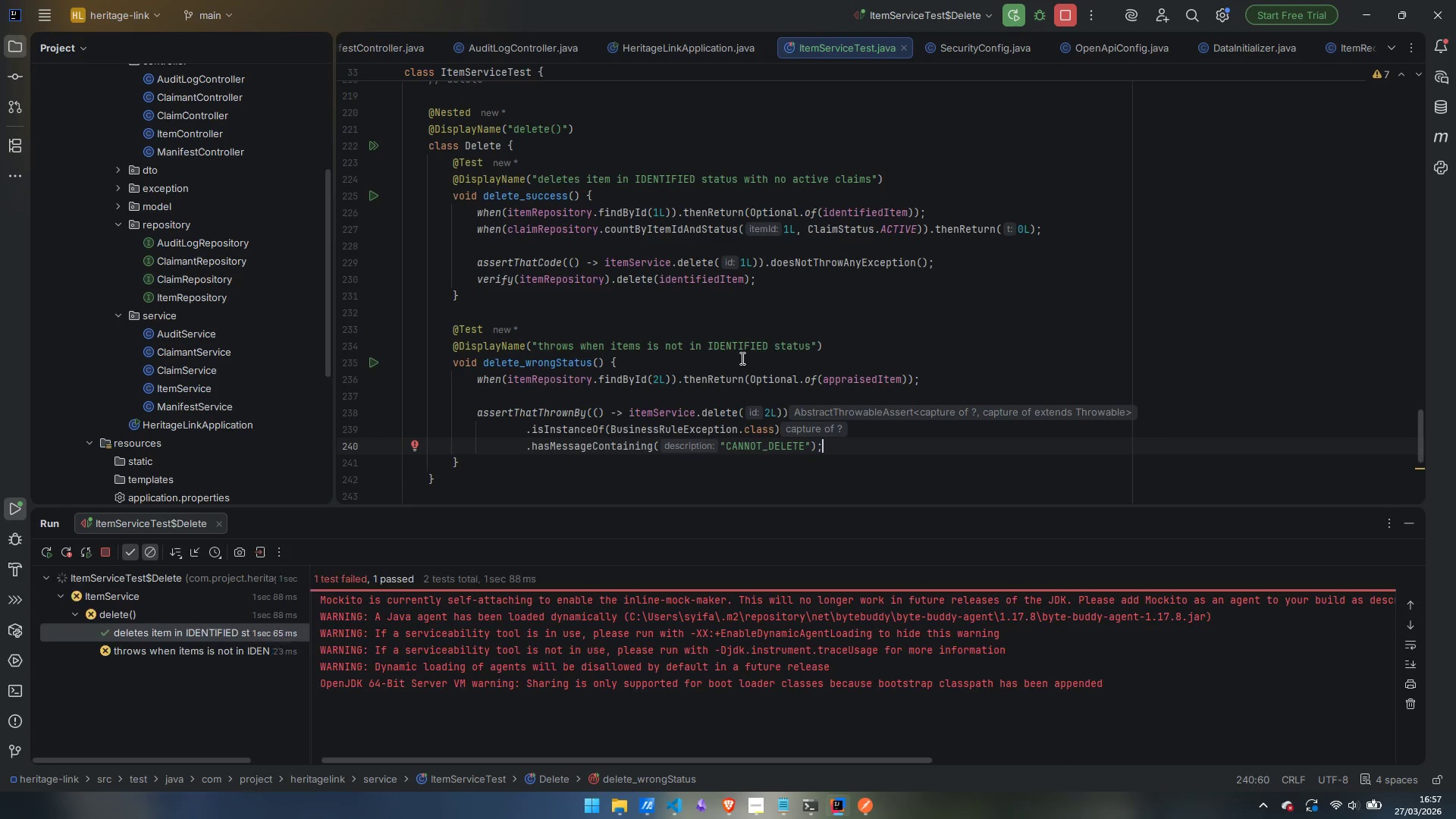 
mouse_move([682, 440])
 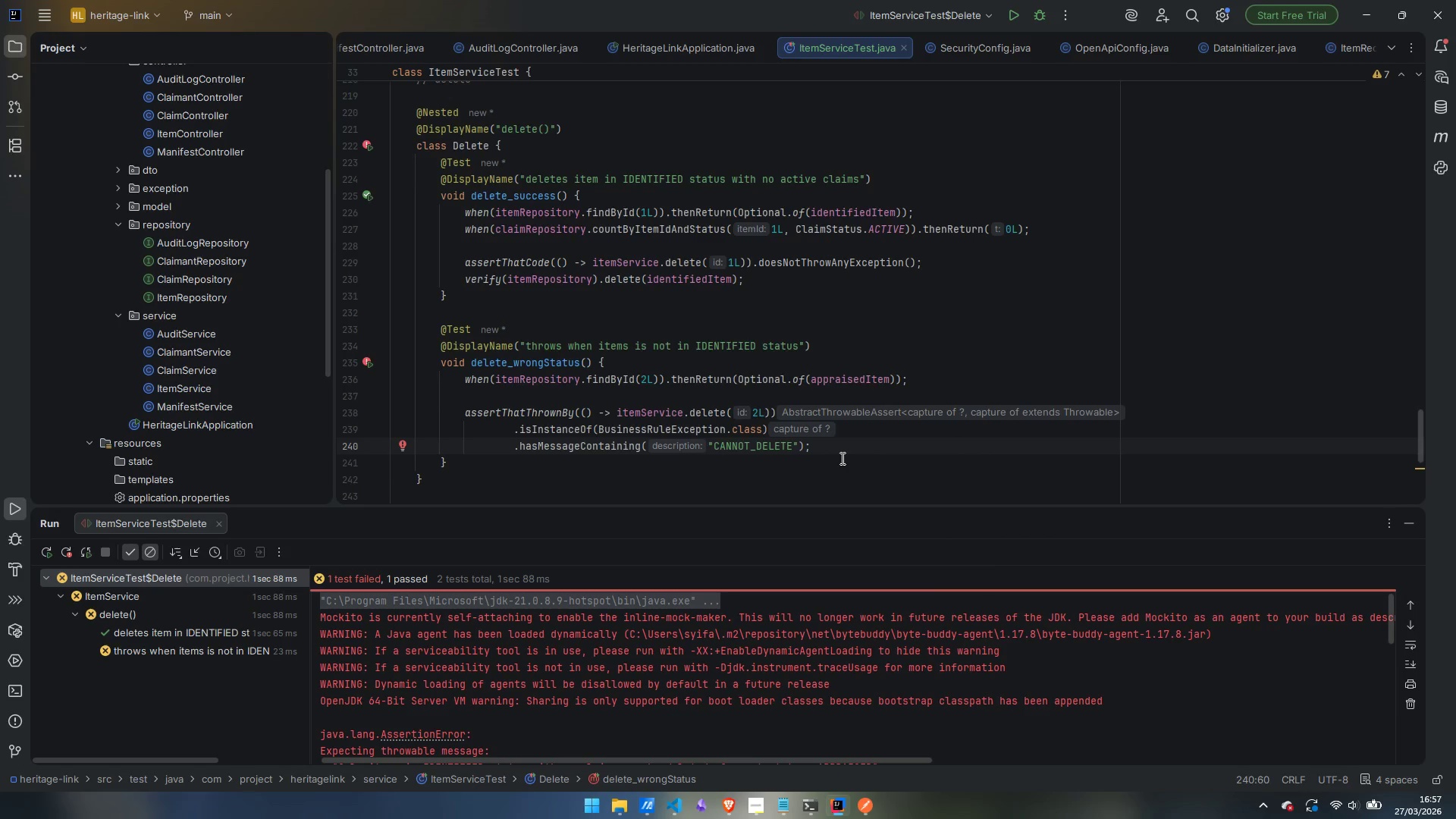 
wait(10.54)
 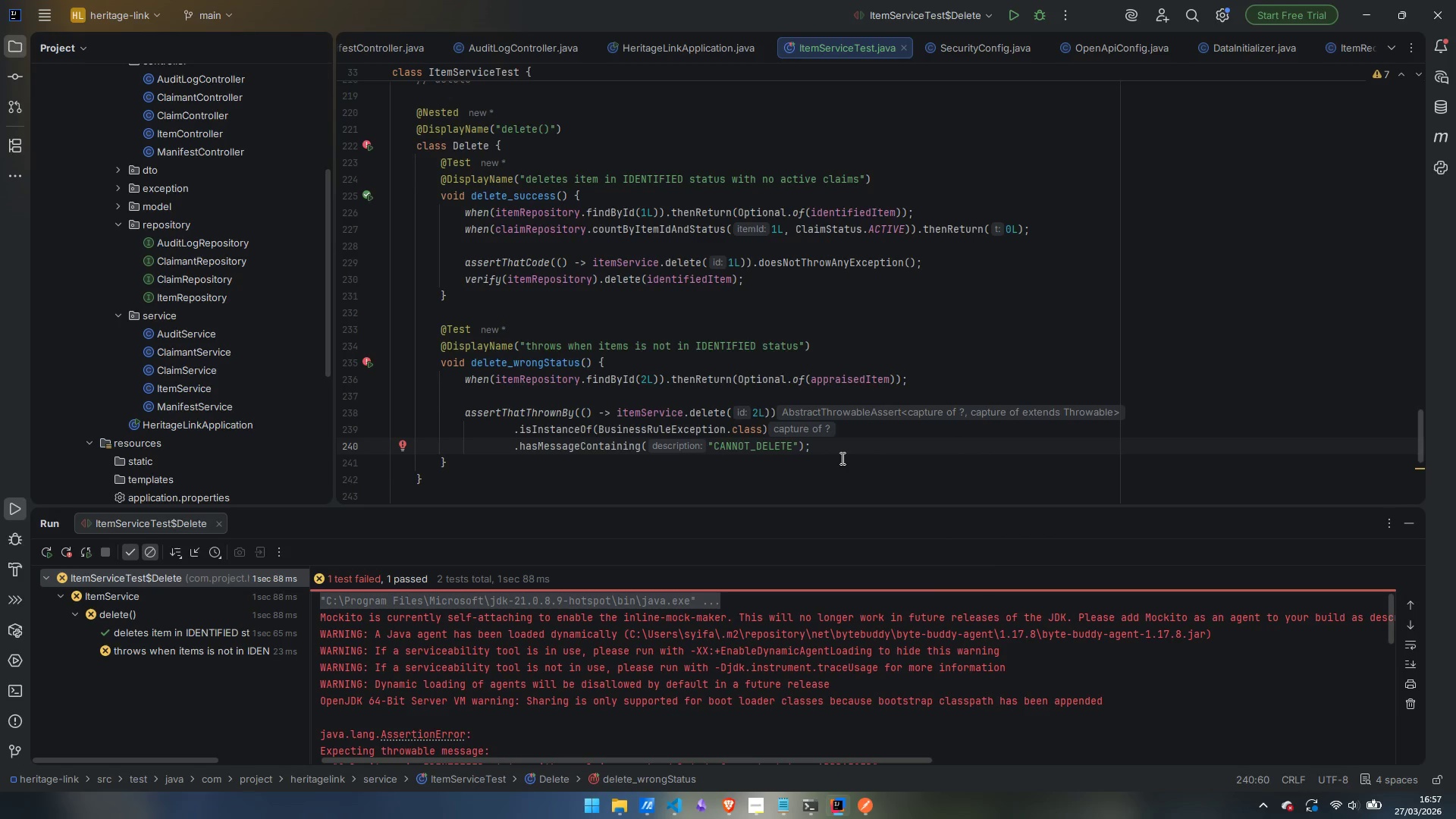 
scroll: coordinate [673, 632], scroll_direction: down, amount: 4.0
 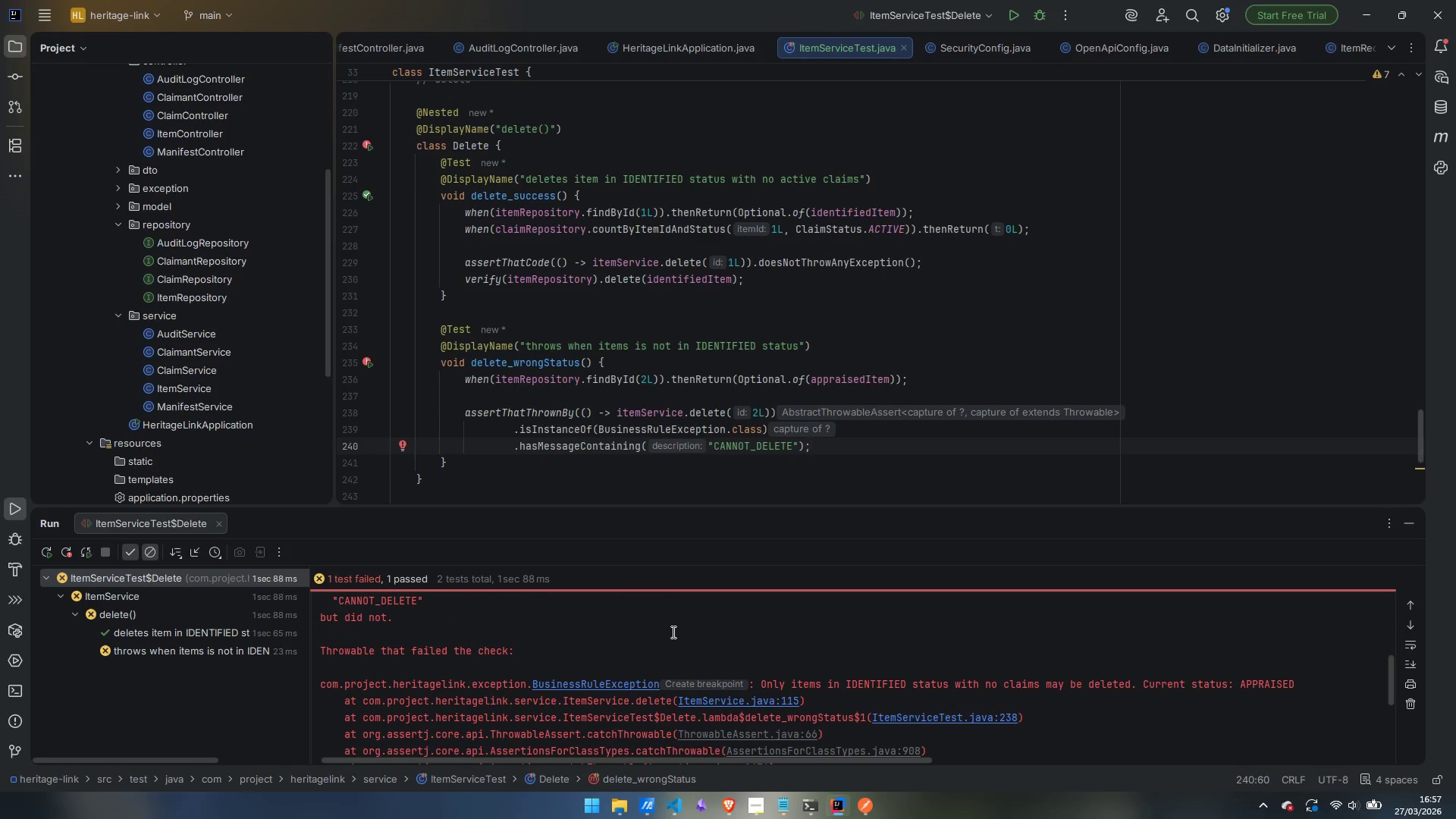 
scroll: coordinate [672, 632], scroll_direction: up, amount: 1.0
 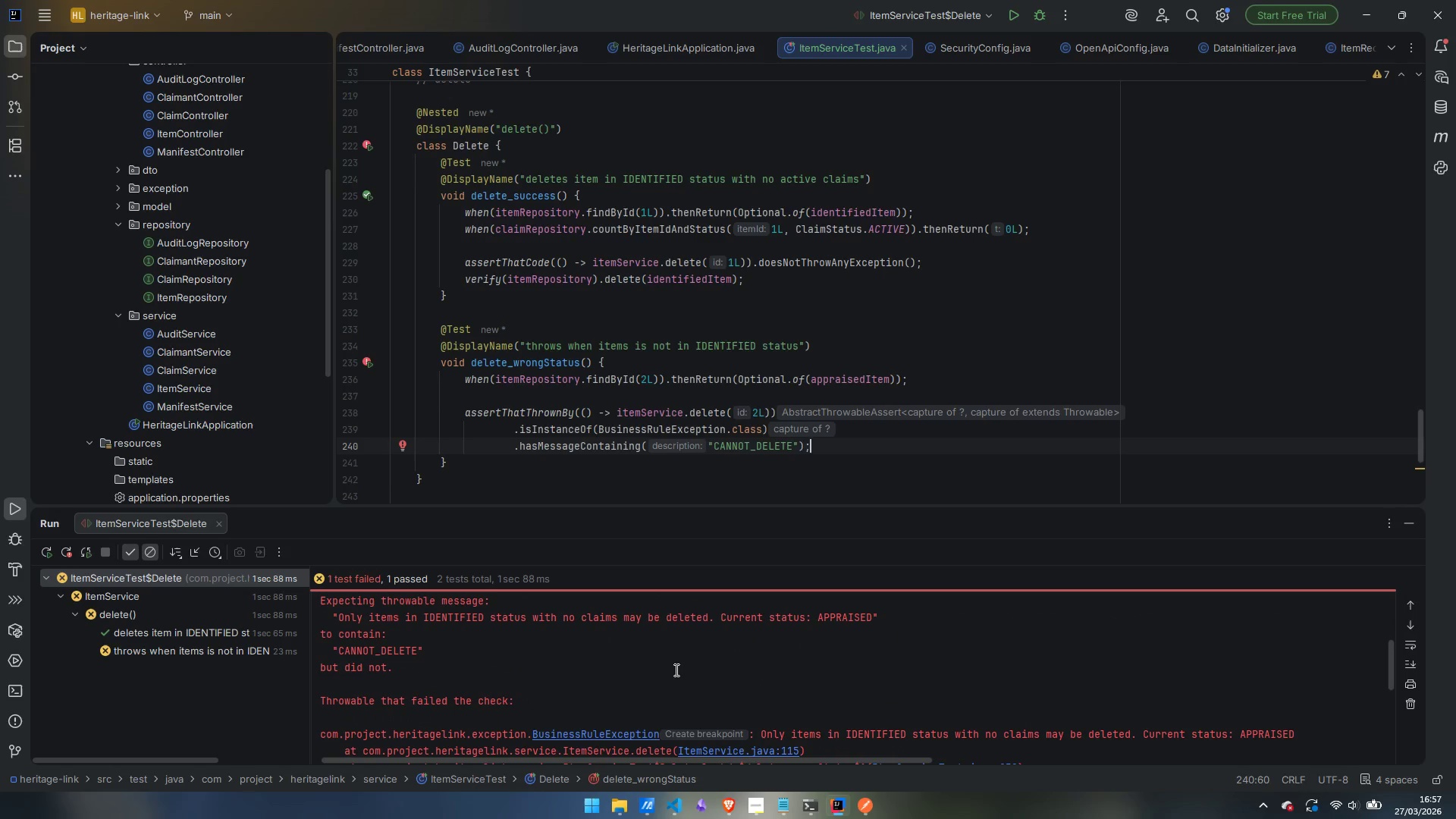 
wait(10.31)
 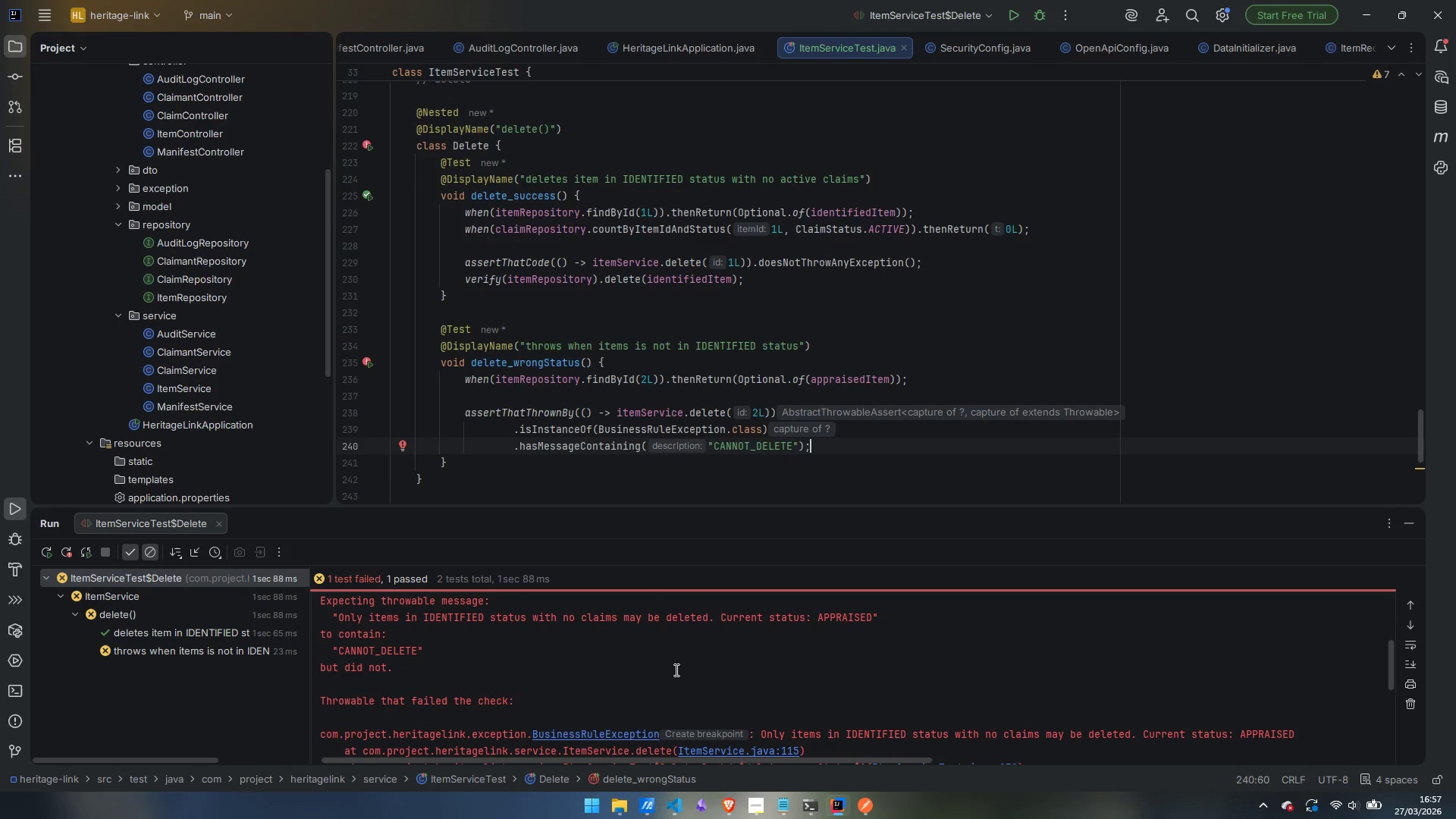 
scroll: coordinate [675, 668], scroll_direction: down, amount: 3.0
 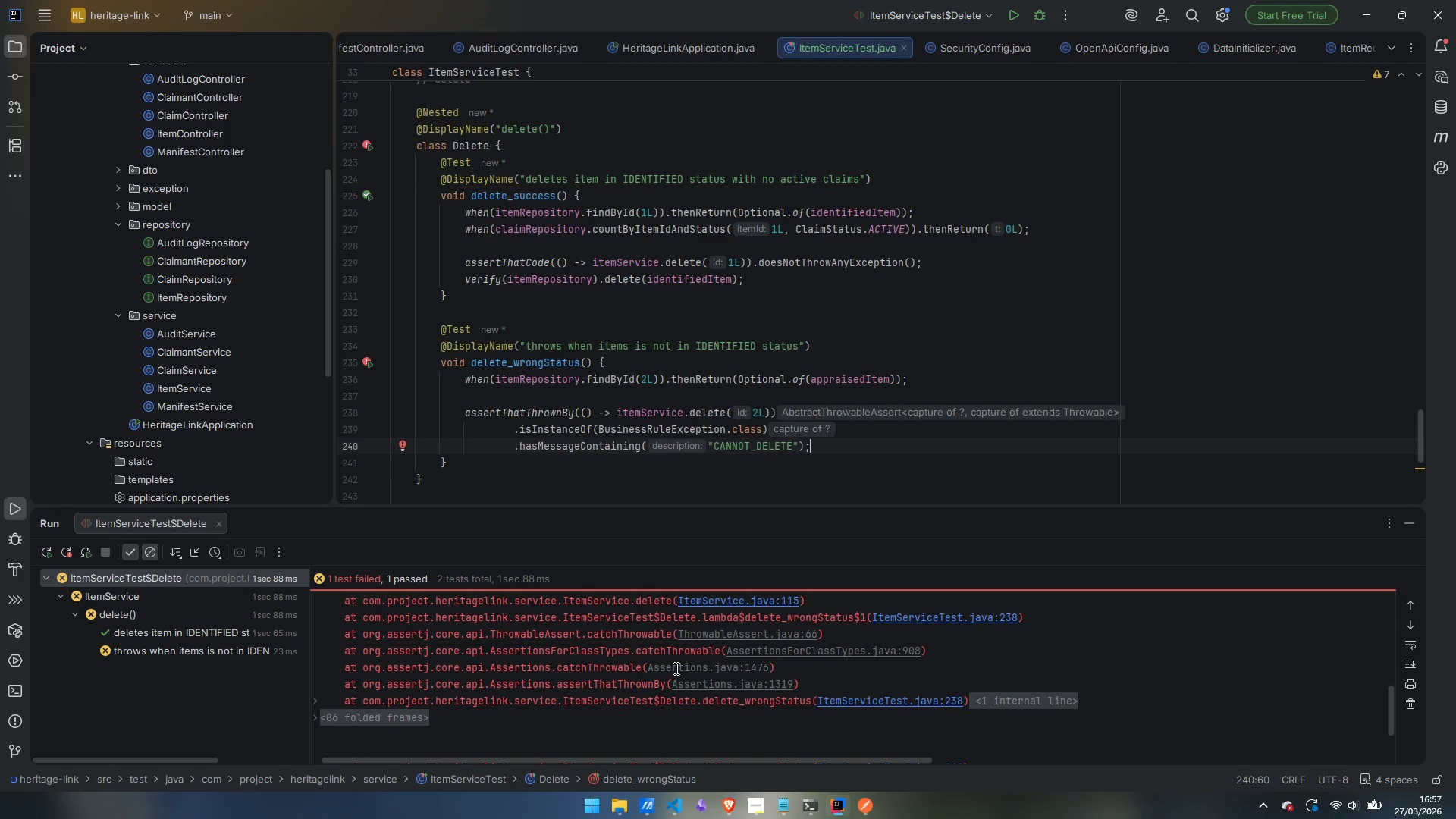 
scroll: coordinate [675, 668], scroll_direction: up, amount: 1.0
 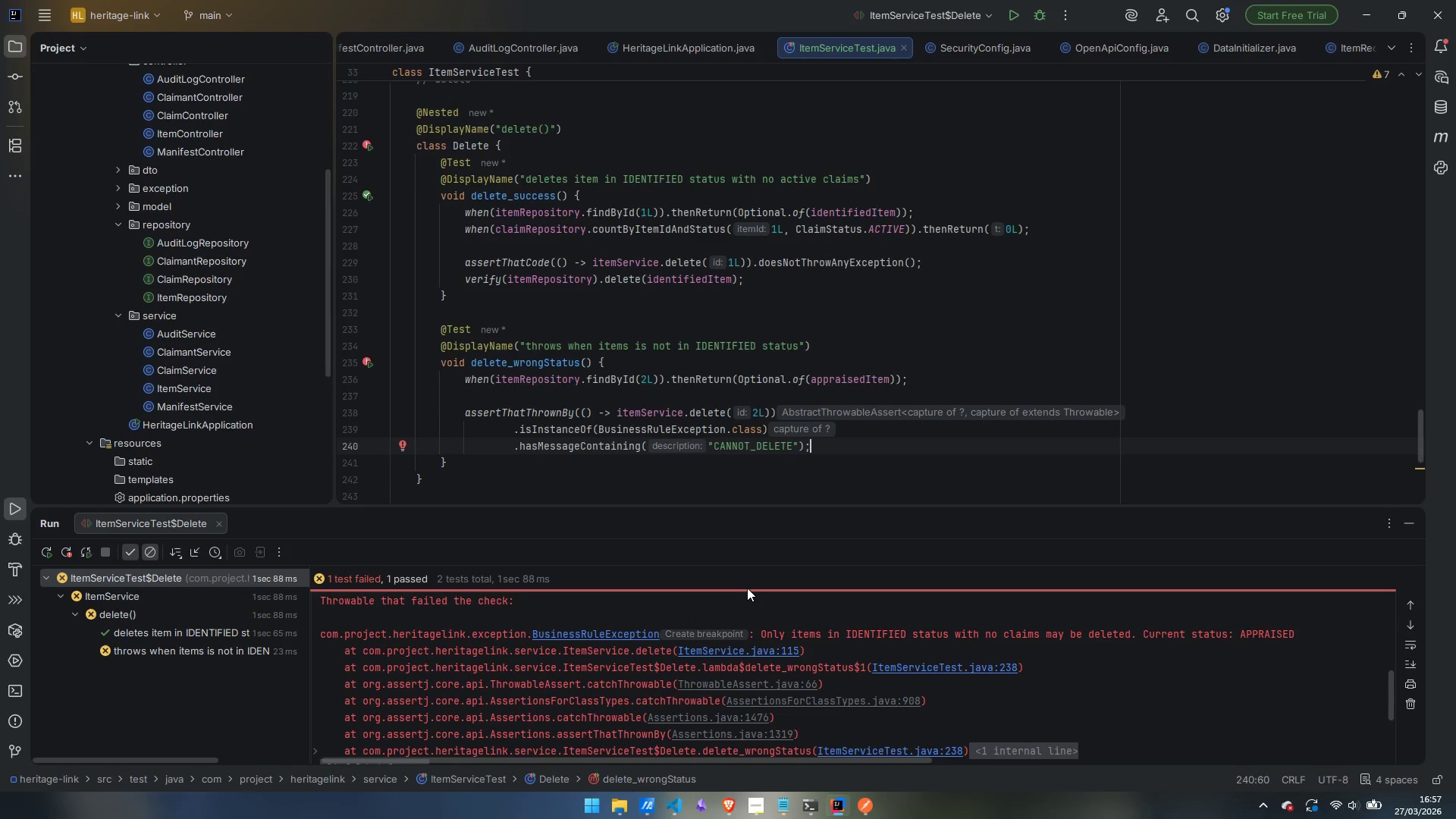 
wait(24.54)
 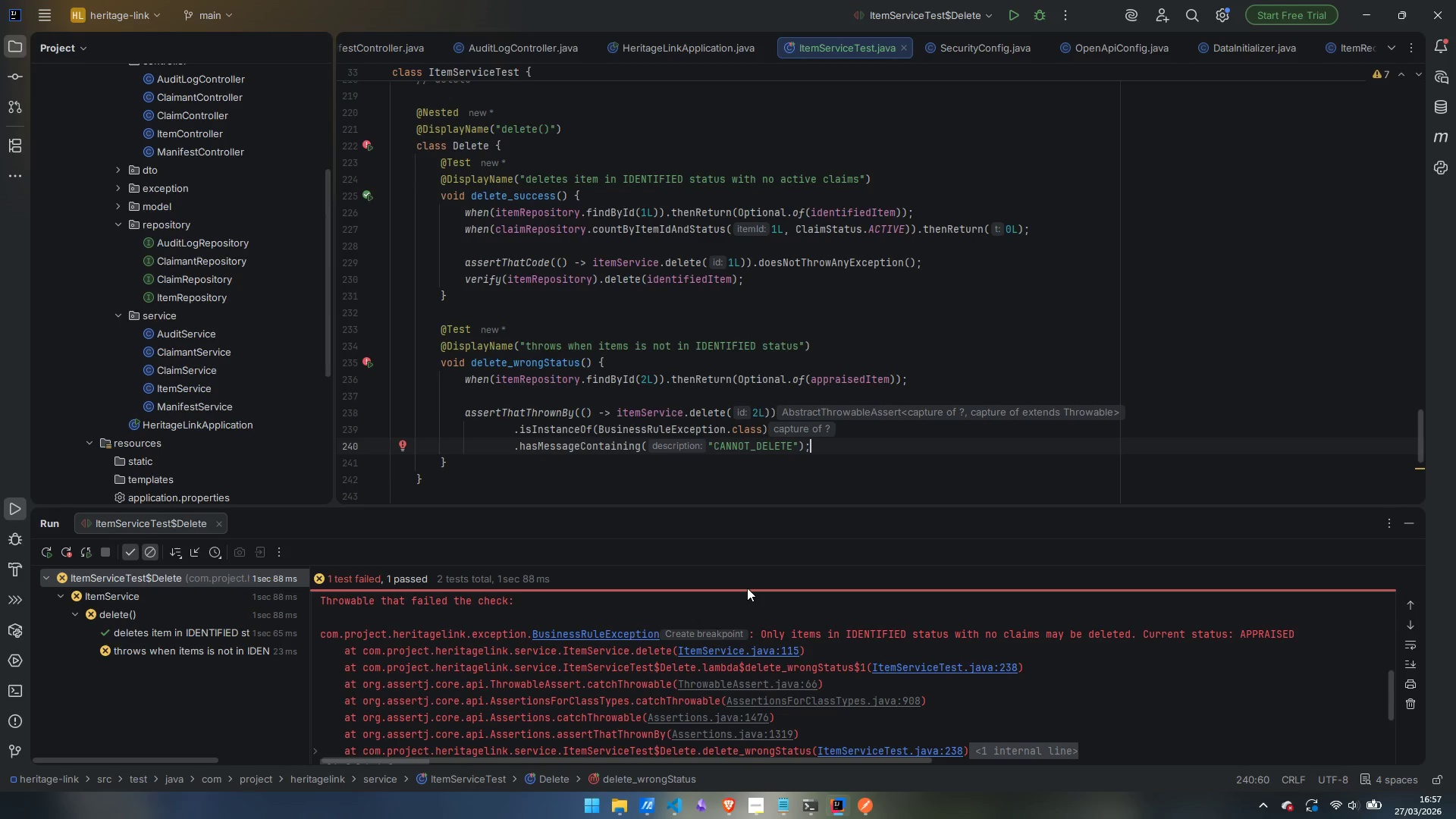 
double_click([756, 446])
 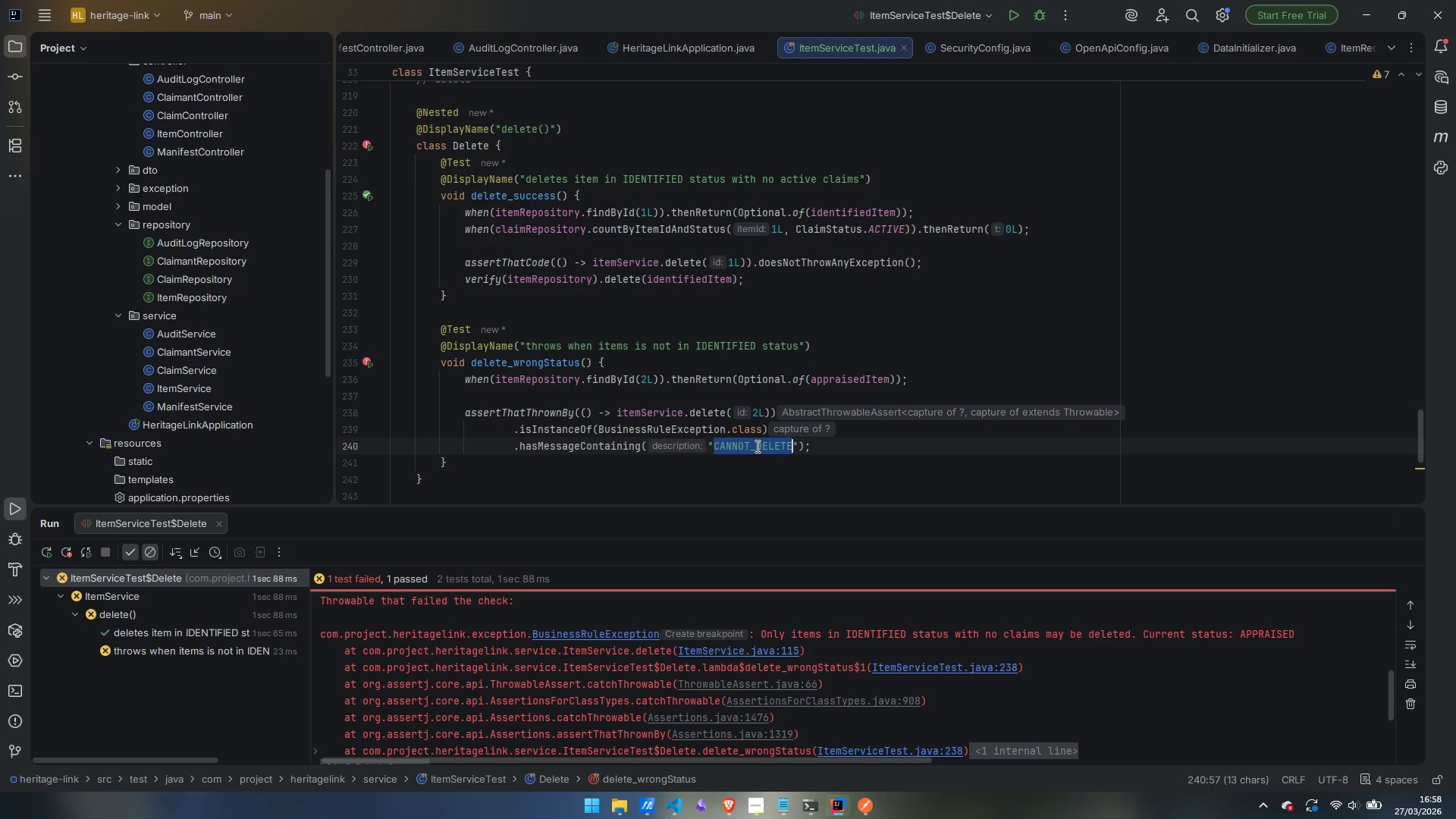 
key(Control+ControlLeft)
 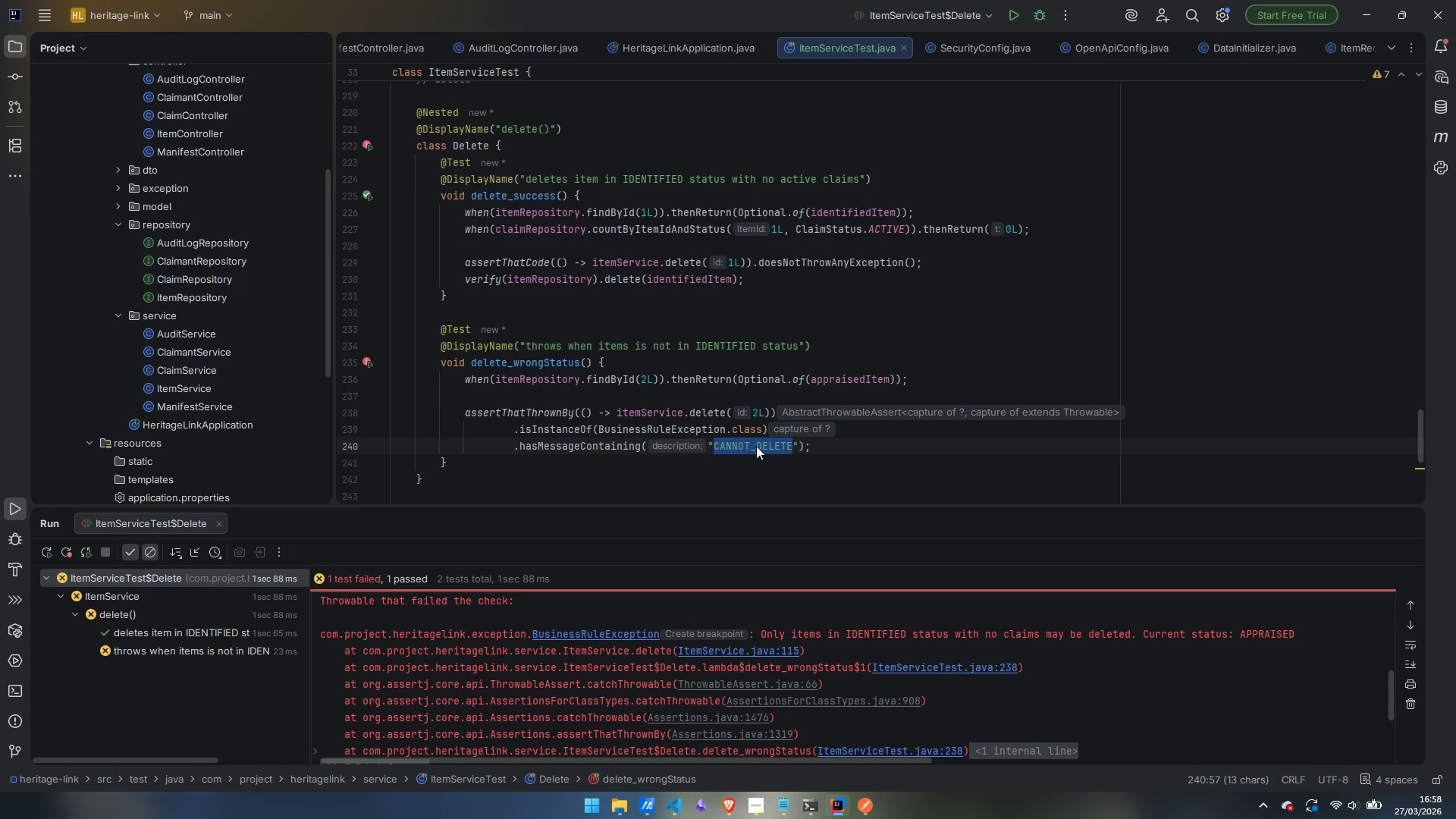 
key(Control+Shift+ShiftLeft)
 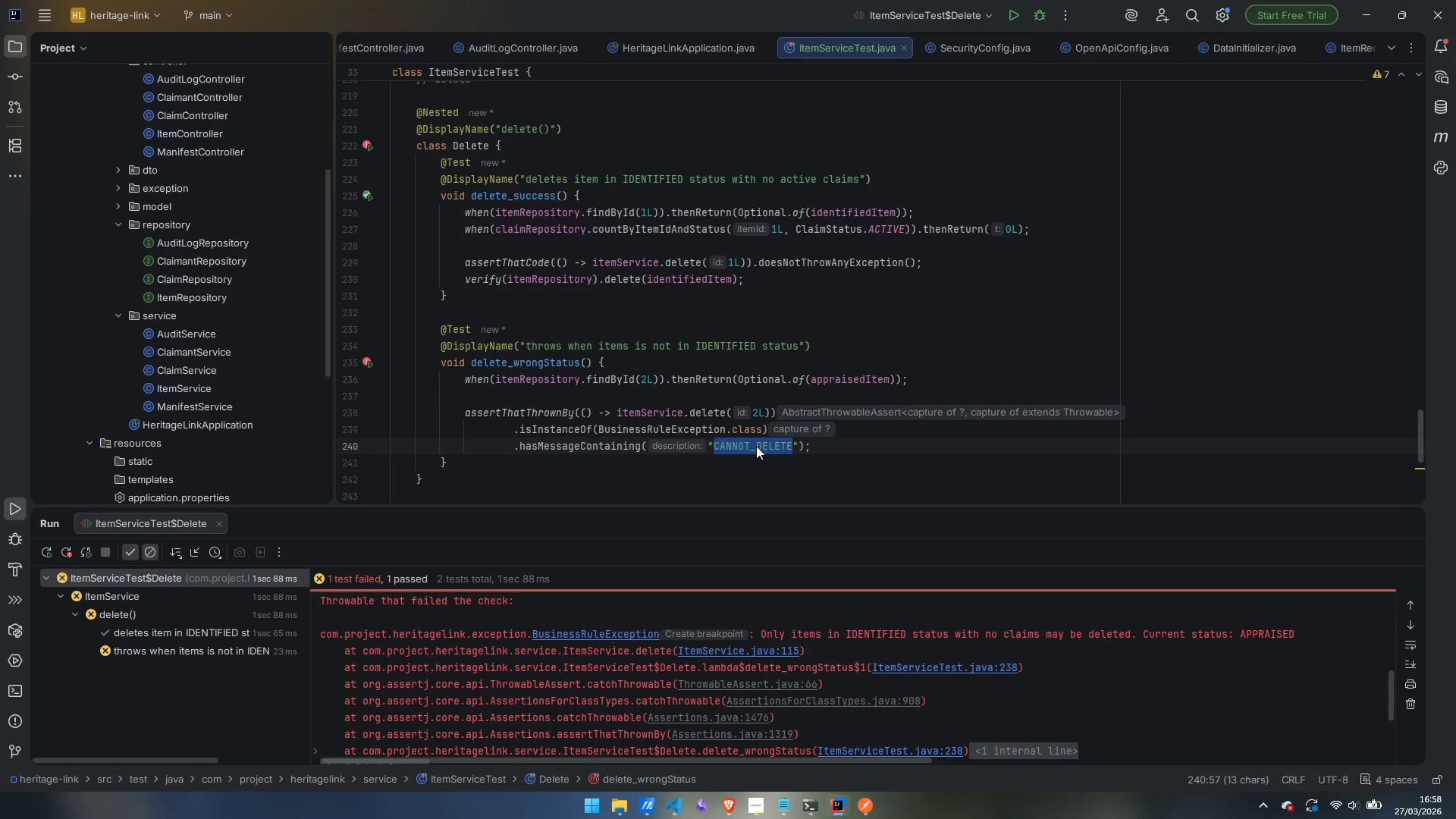 
key(Control+Shift+F)
 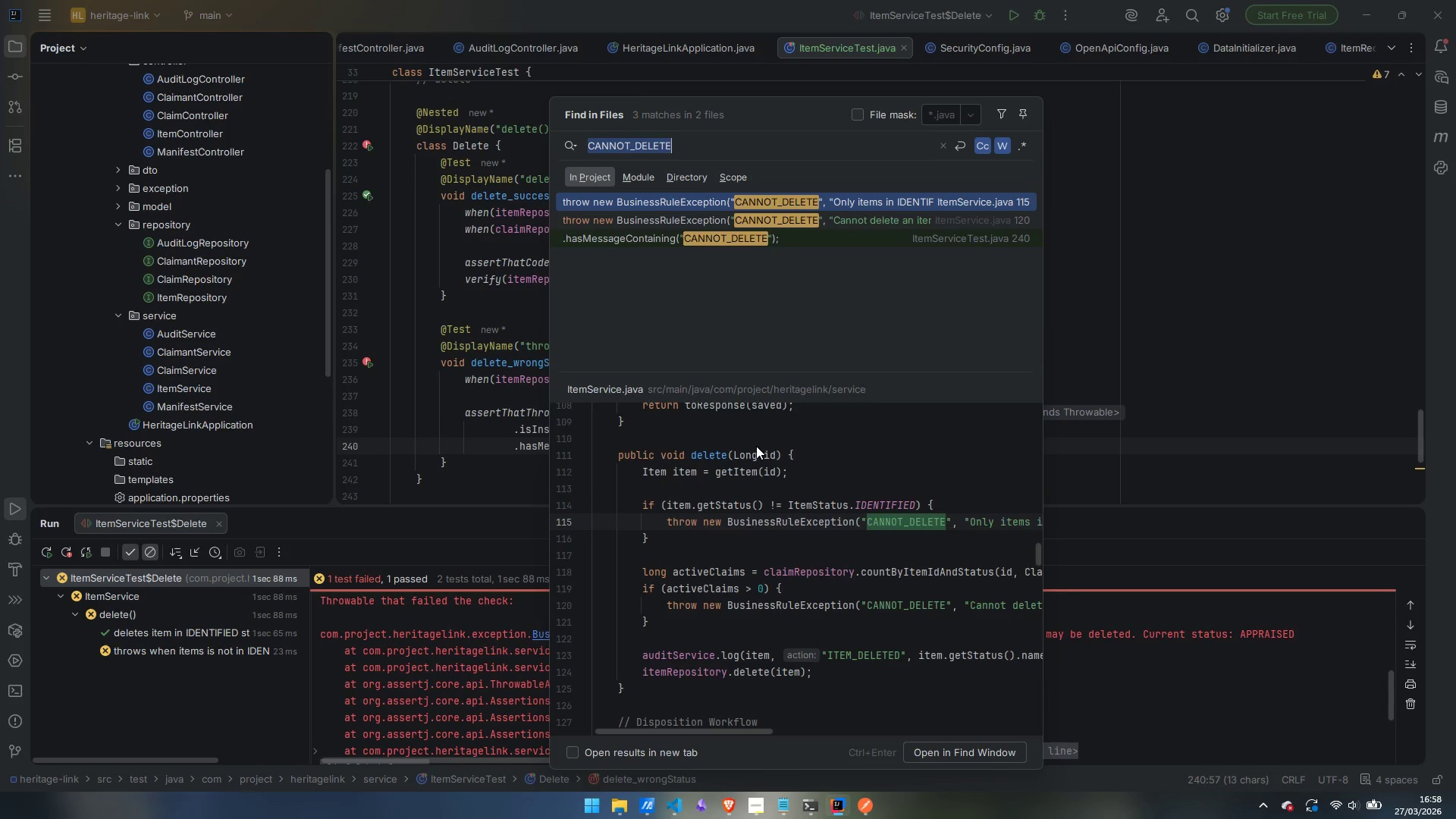 
wait(16.56)
 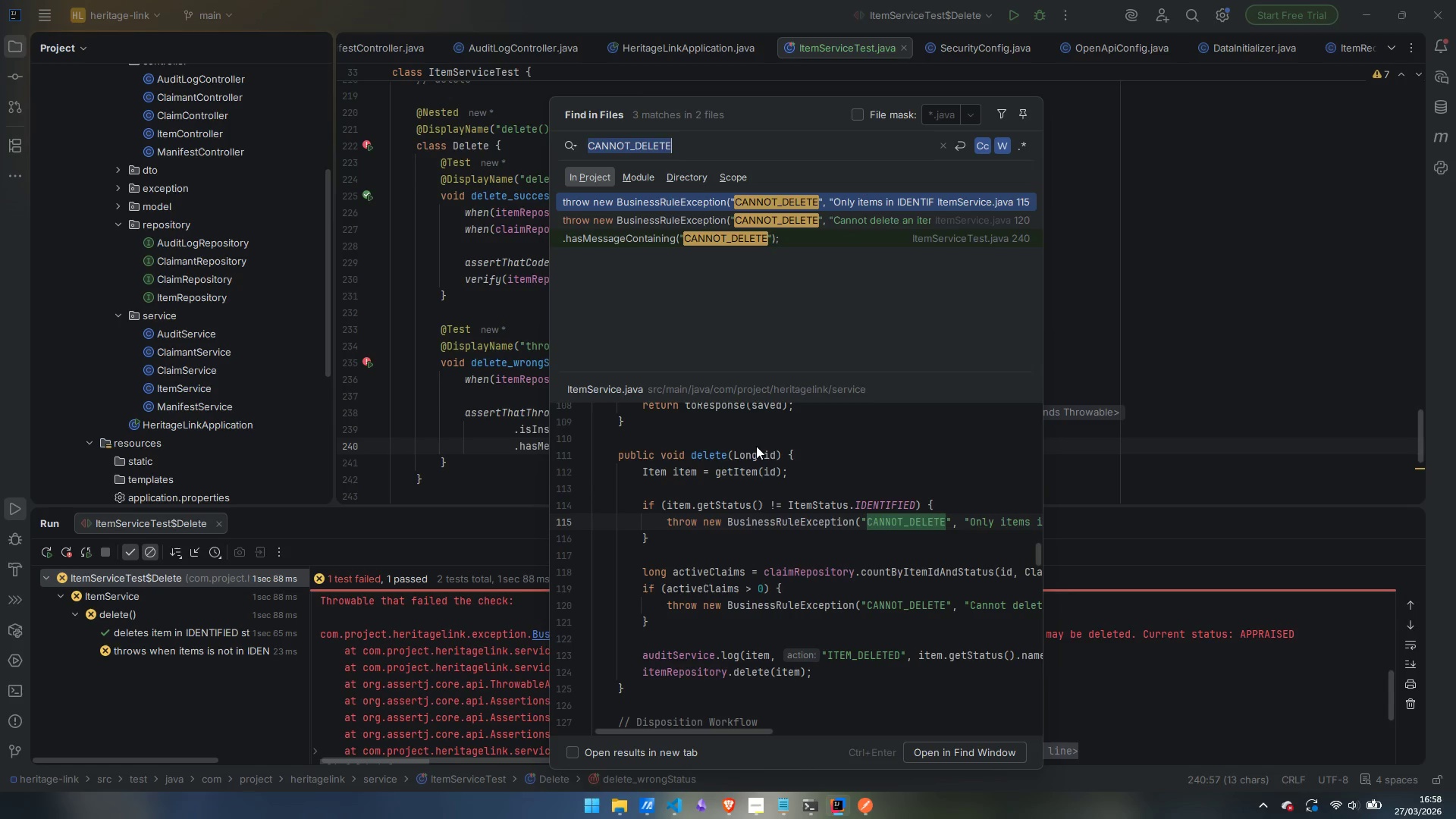 
left_click([475, 432])
 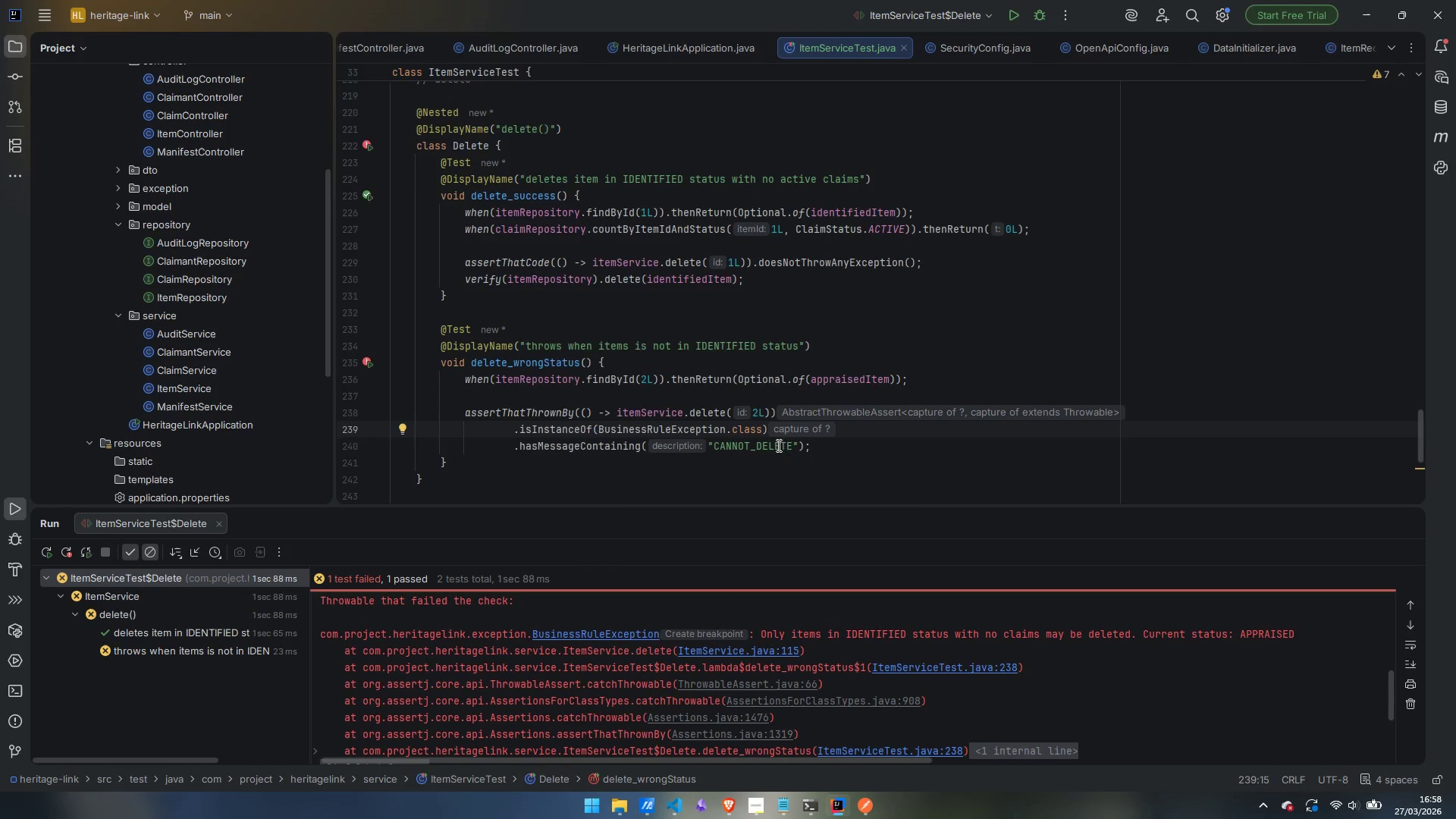 
double_click([779, 444])
 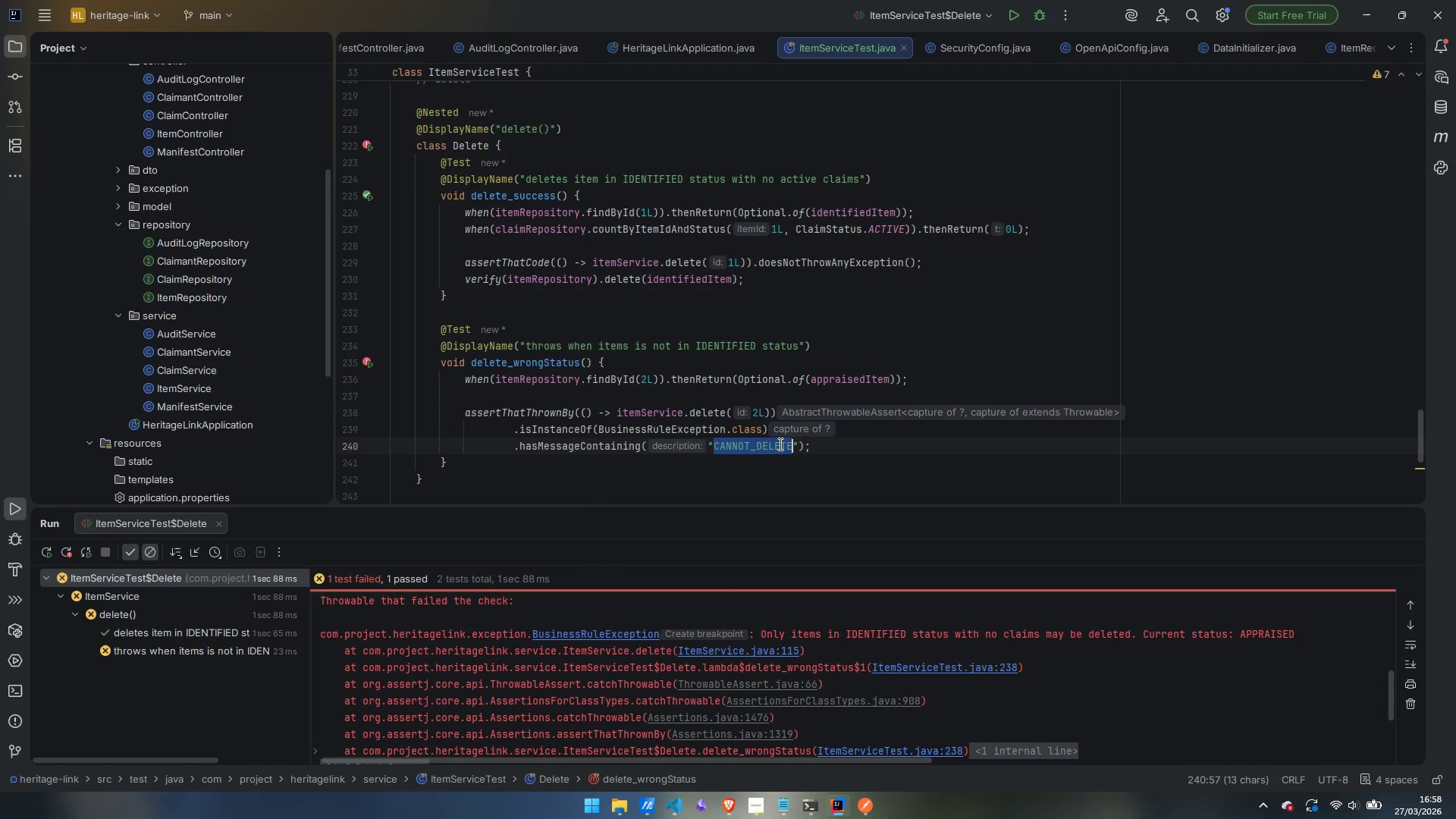 
type(APPRAISED)
 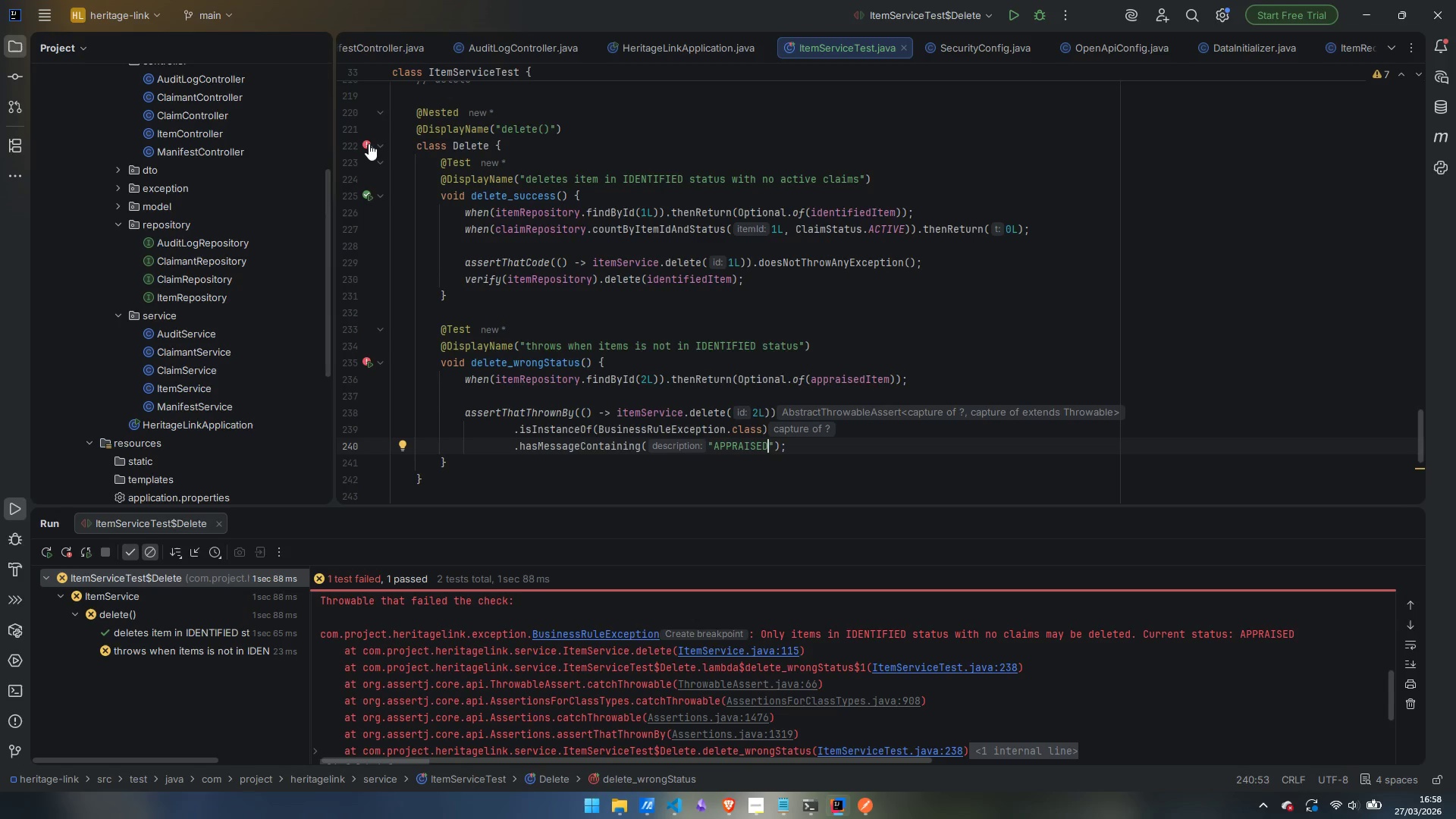 
left_click([402, 149])
 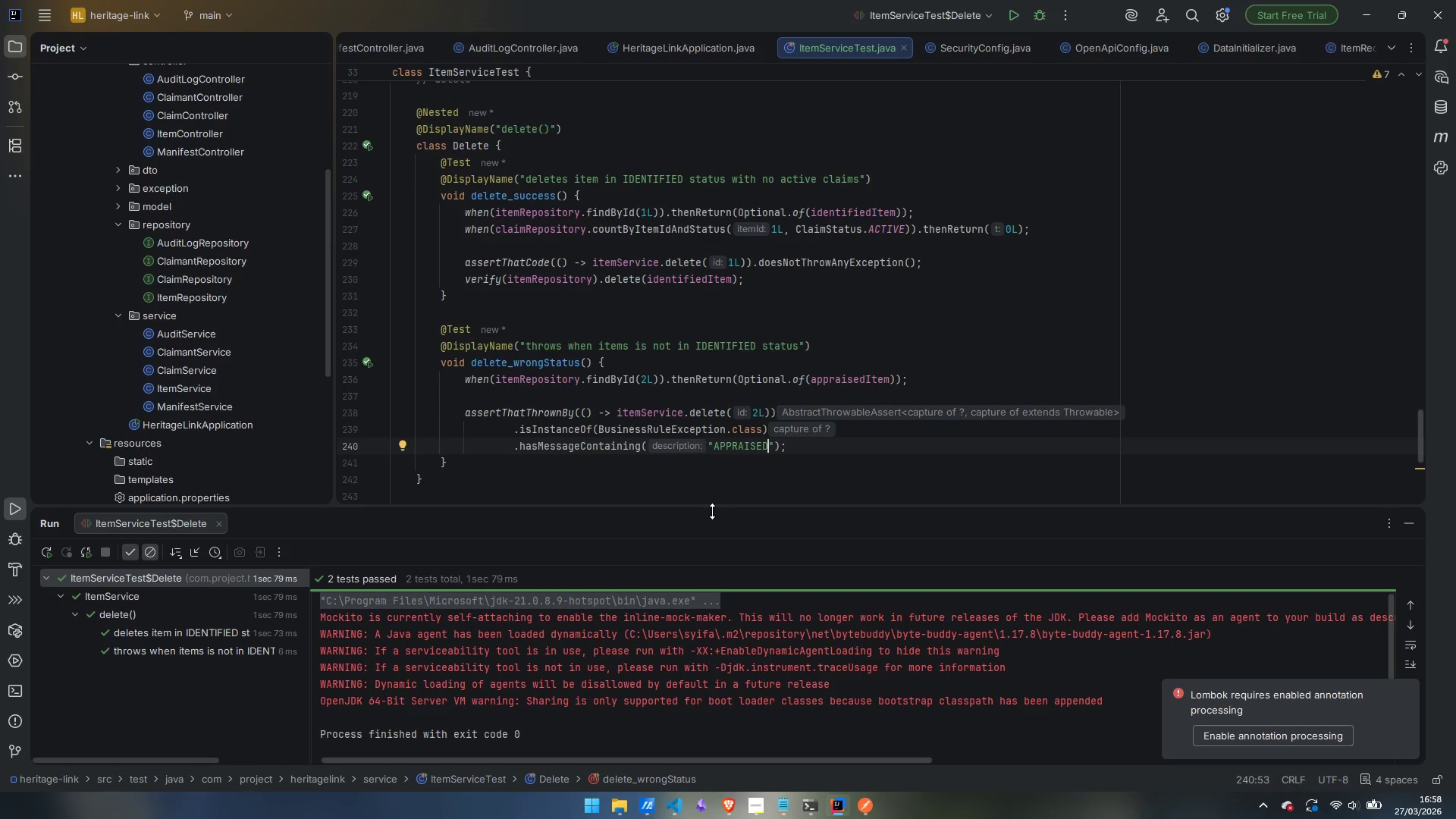 
wait(19.17)
 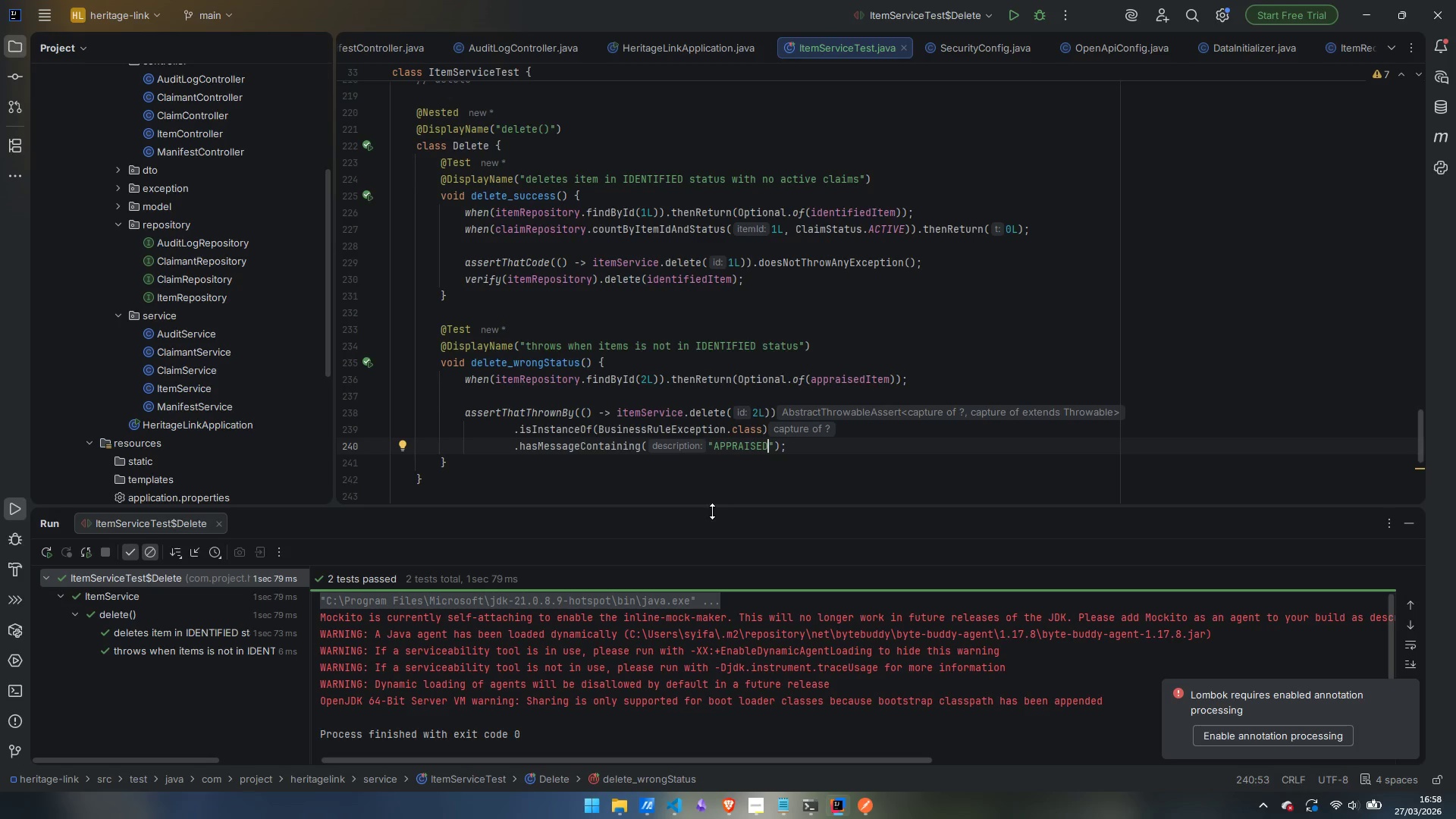 
scroll: coordinate [695, 410], scroll_direction: up, amount: 2.0
 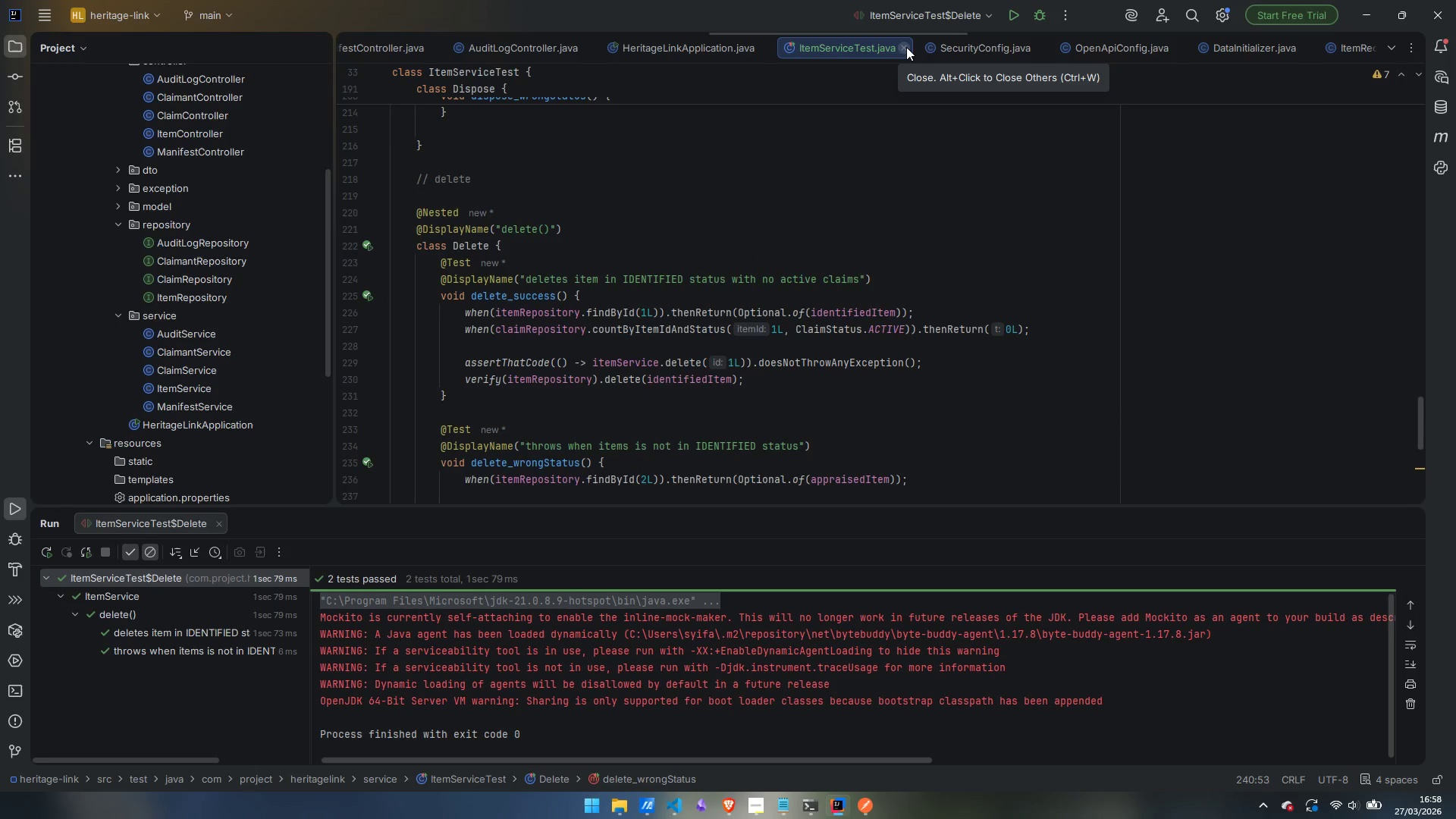 
left_click([906, 47])
 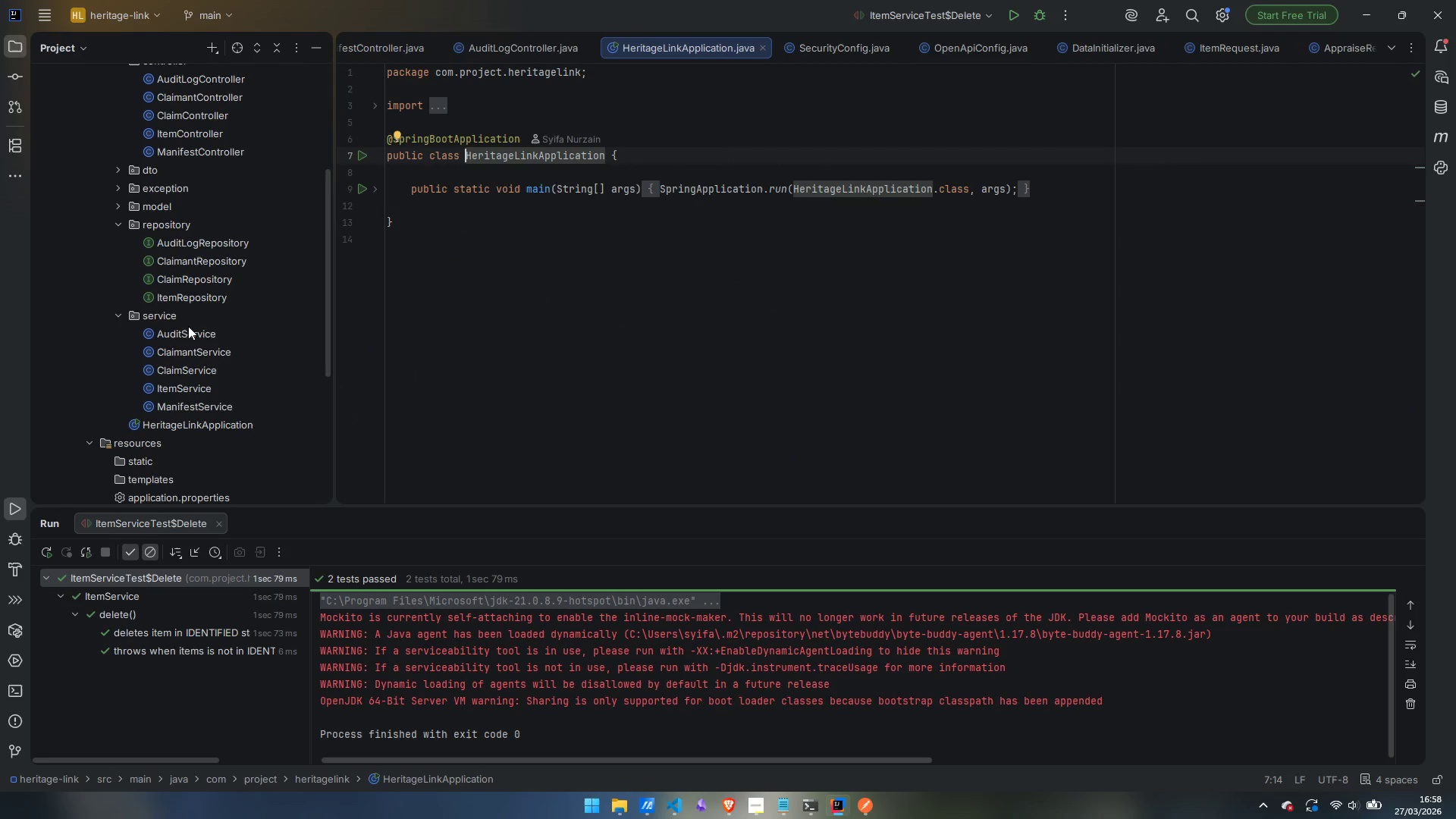 
scroll: coordinate [190, 372], scroll_direction: up, amount: 8.0
 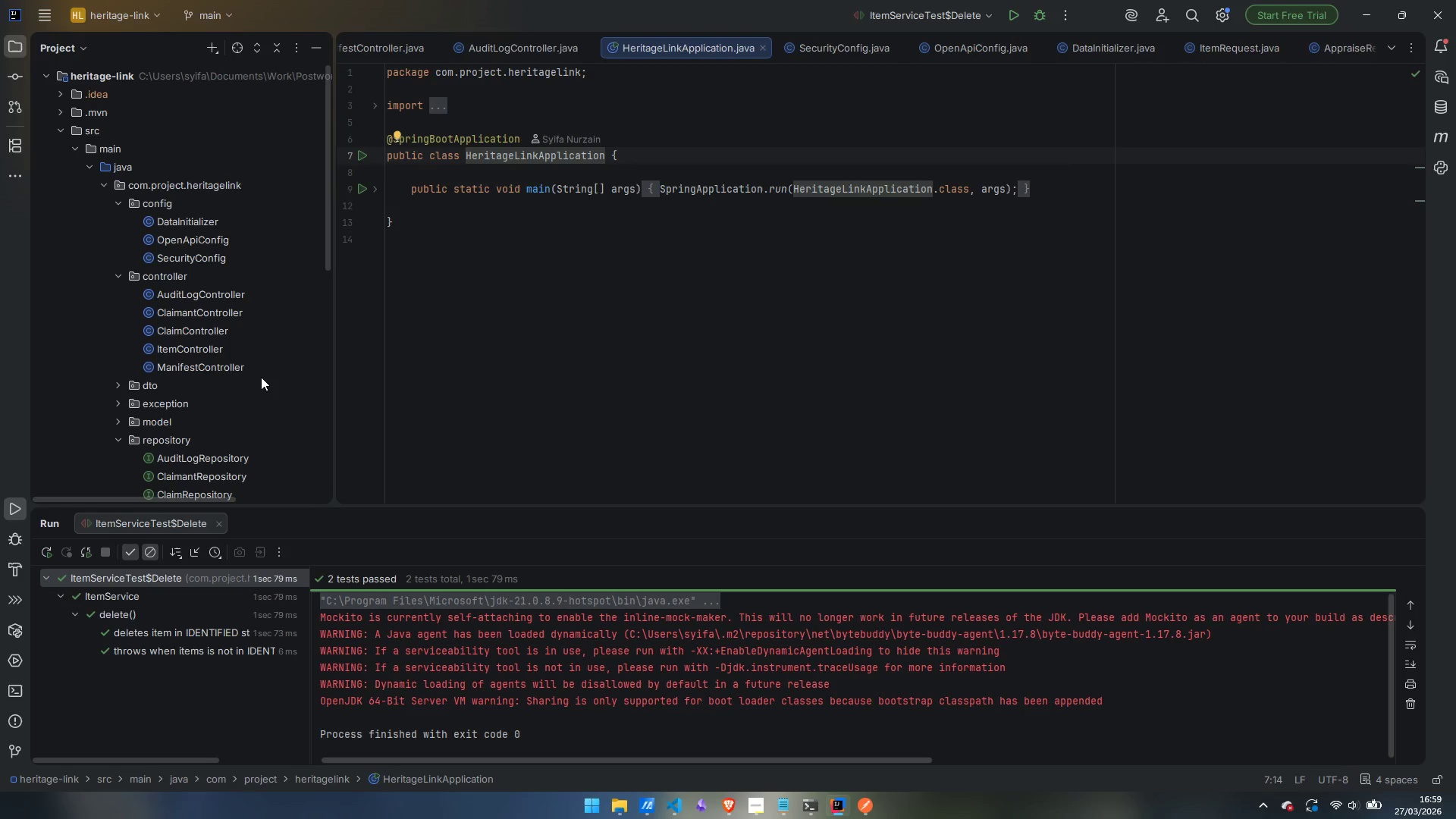 
wait(9.34)
 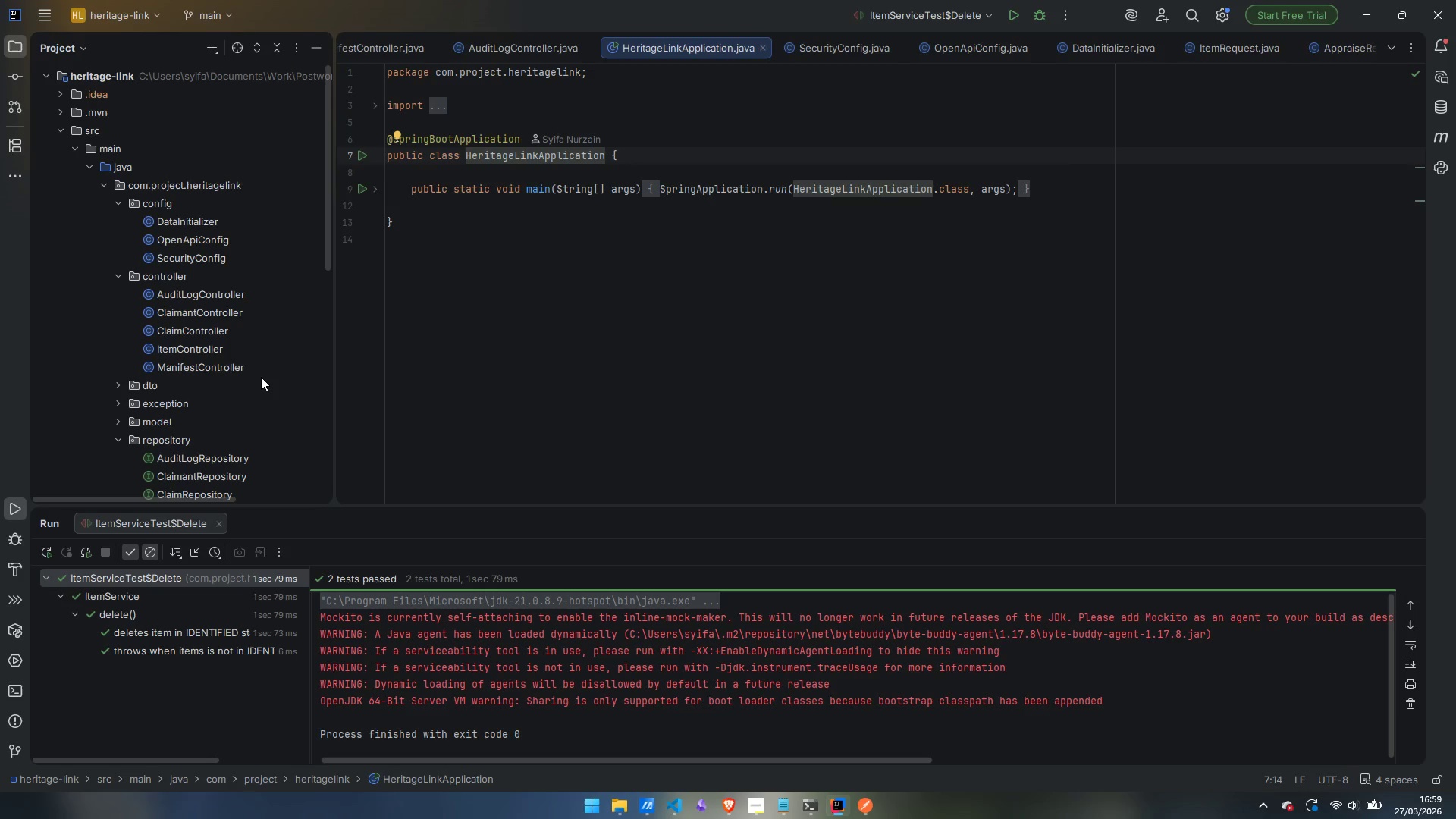 
left_click([755, 812])